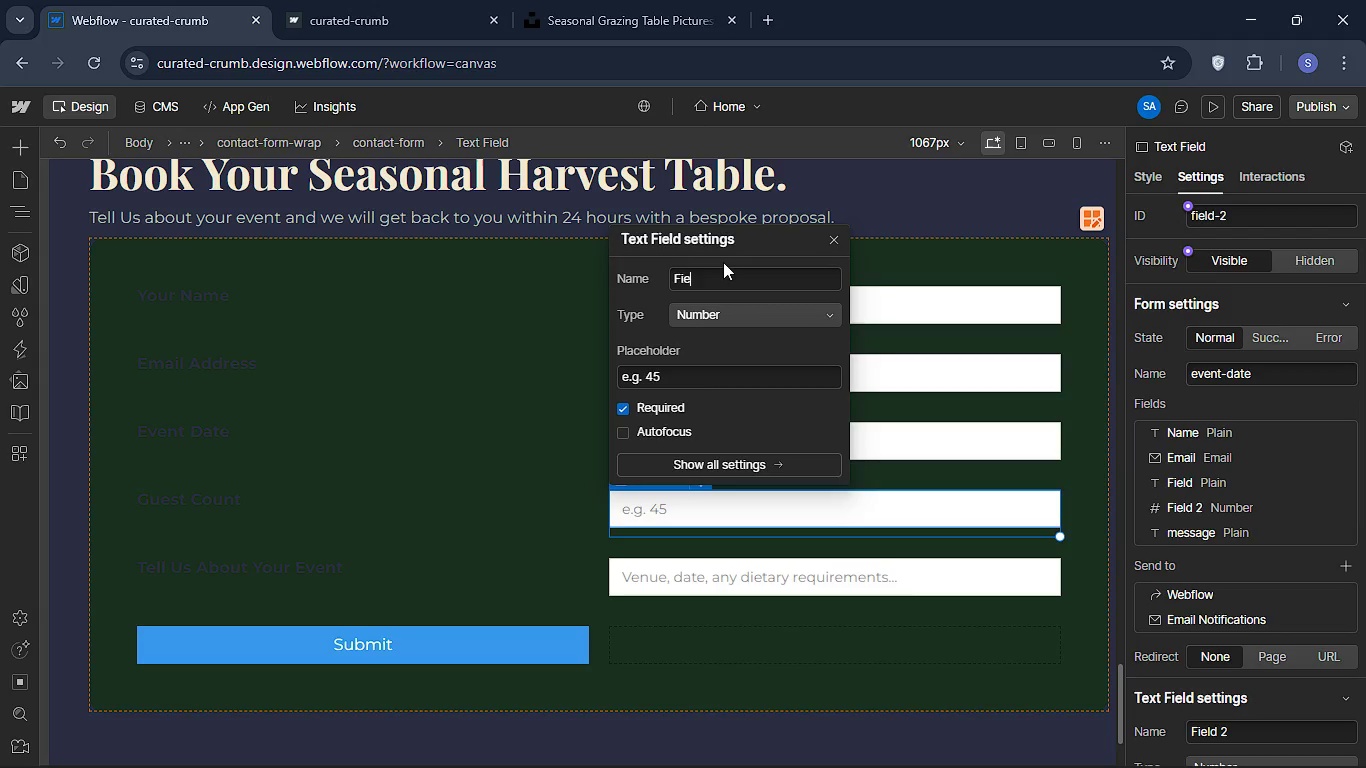 
key(Backspace)
 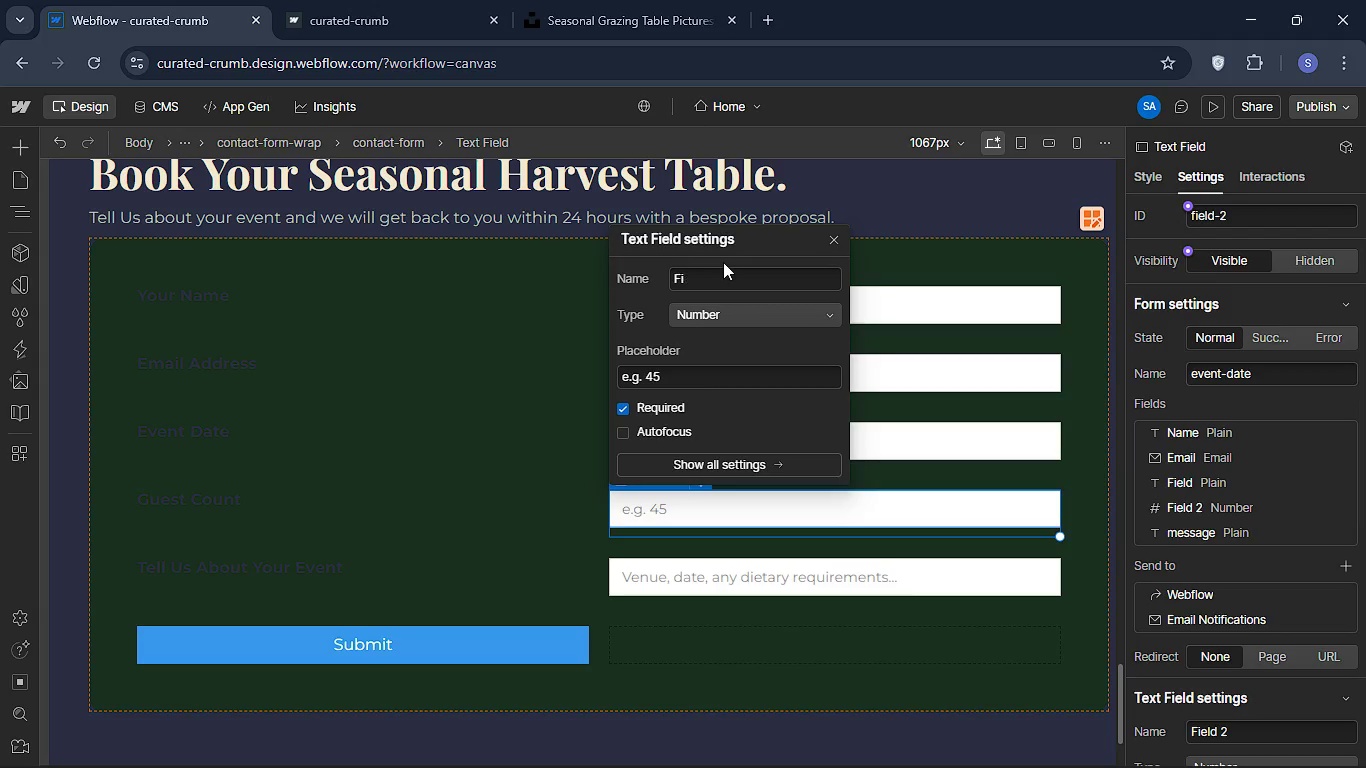 
key(Backspace)
 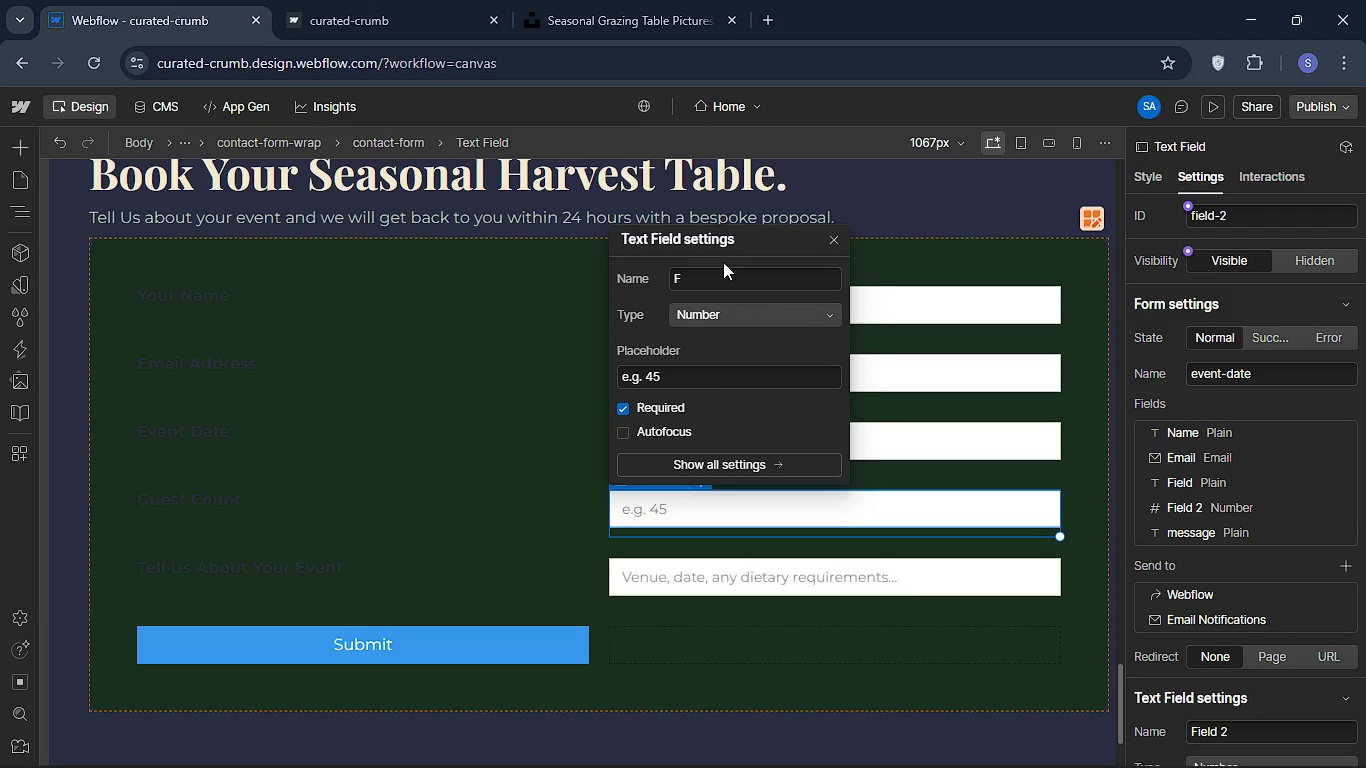 
key(Backspace)
 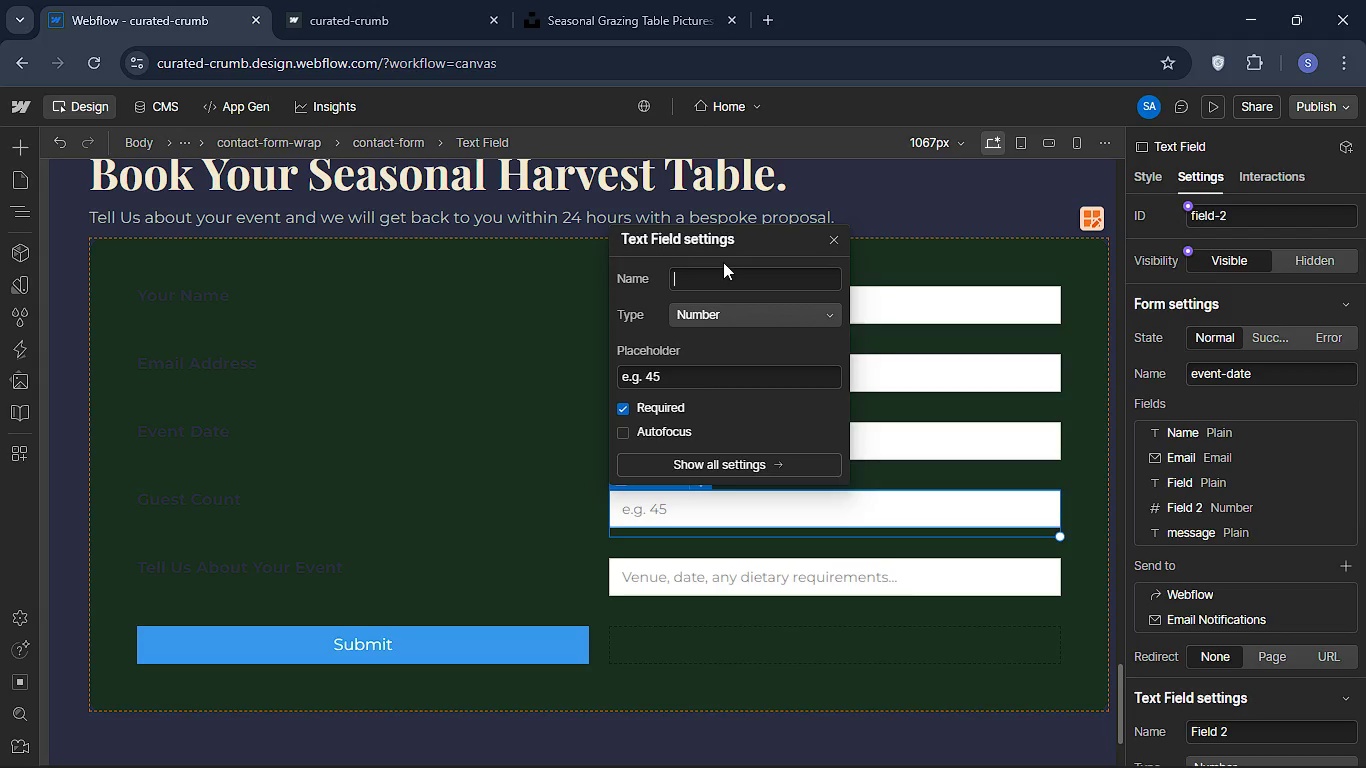 
key(Backspace)
 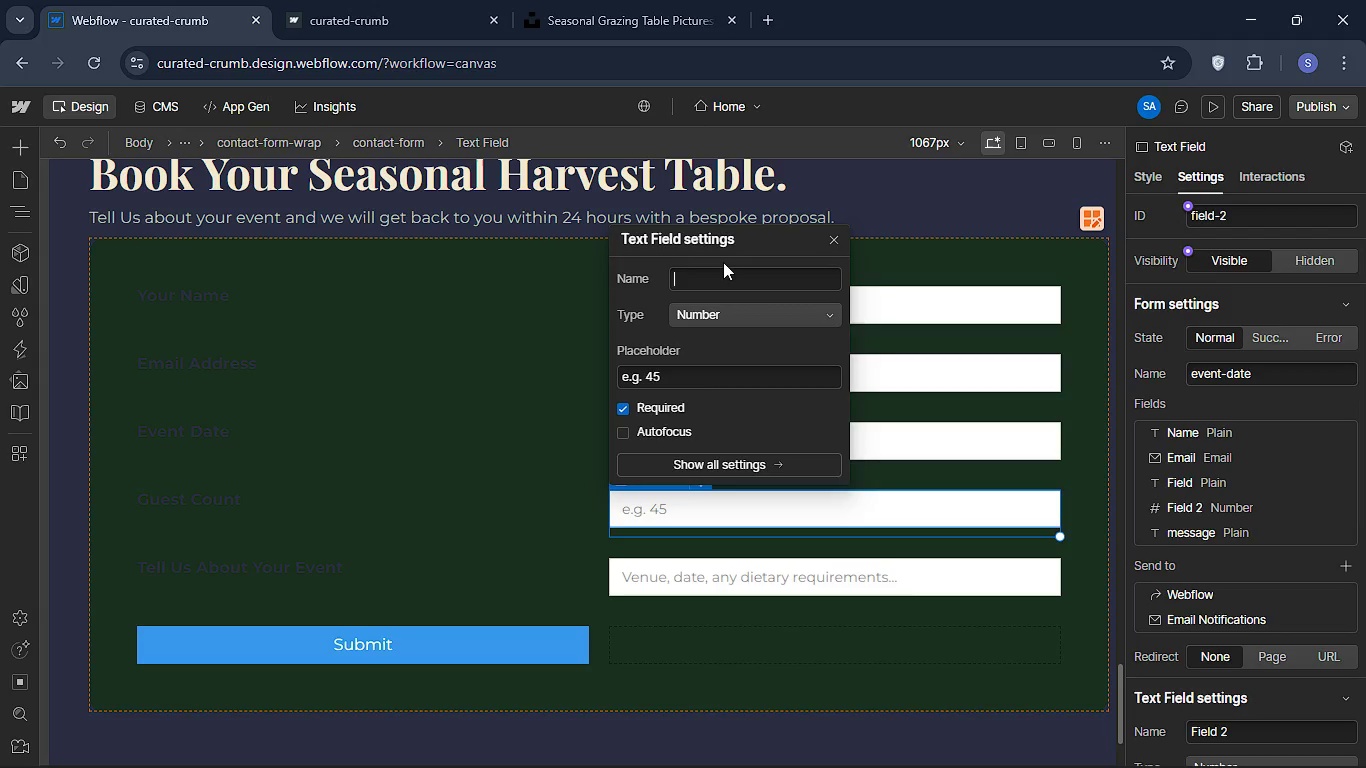 
key(Backspace)
 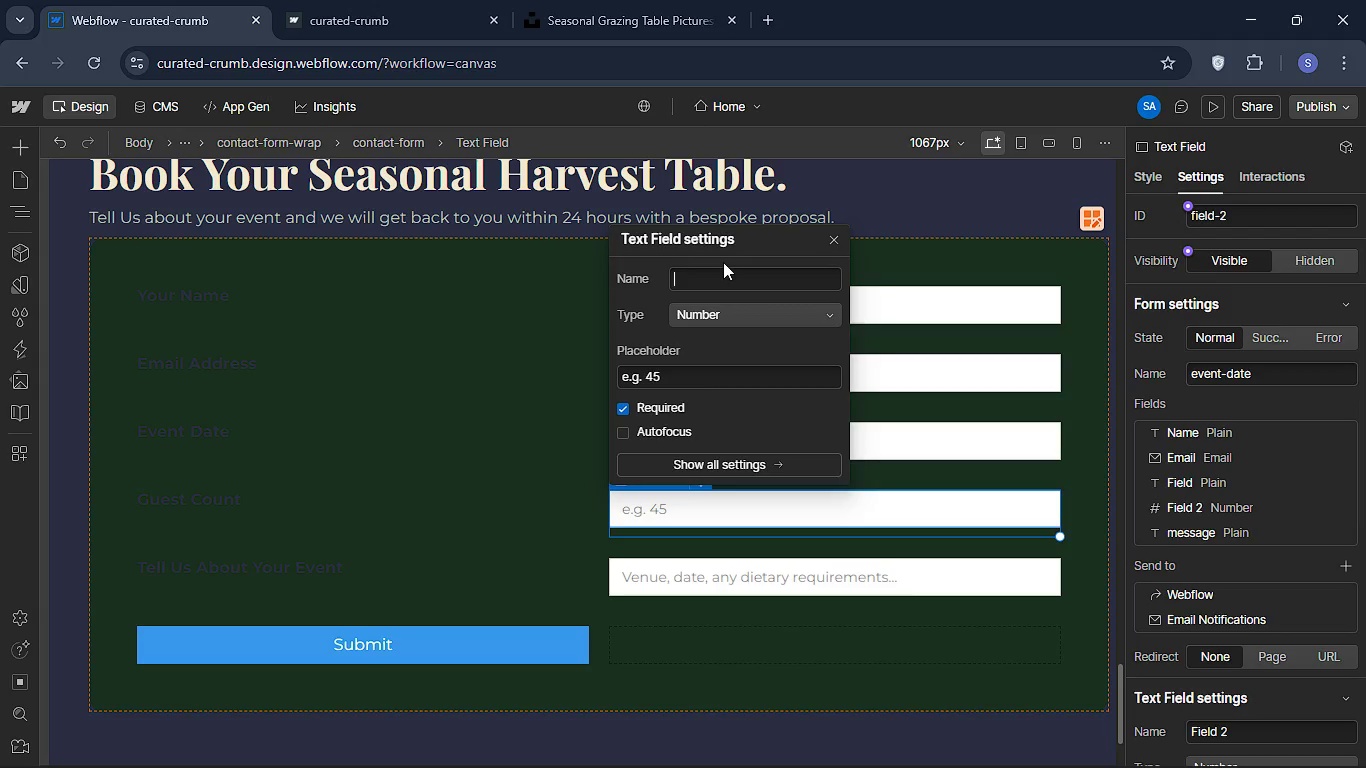 
key(Backspace)
 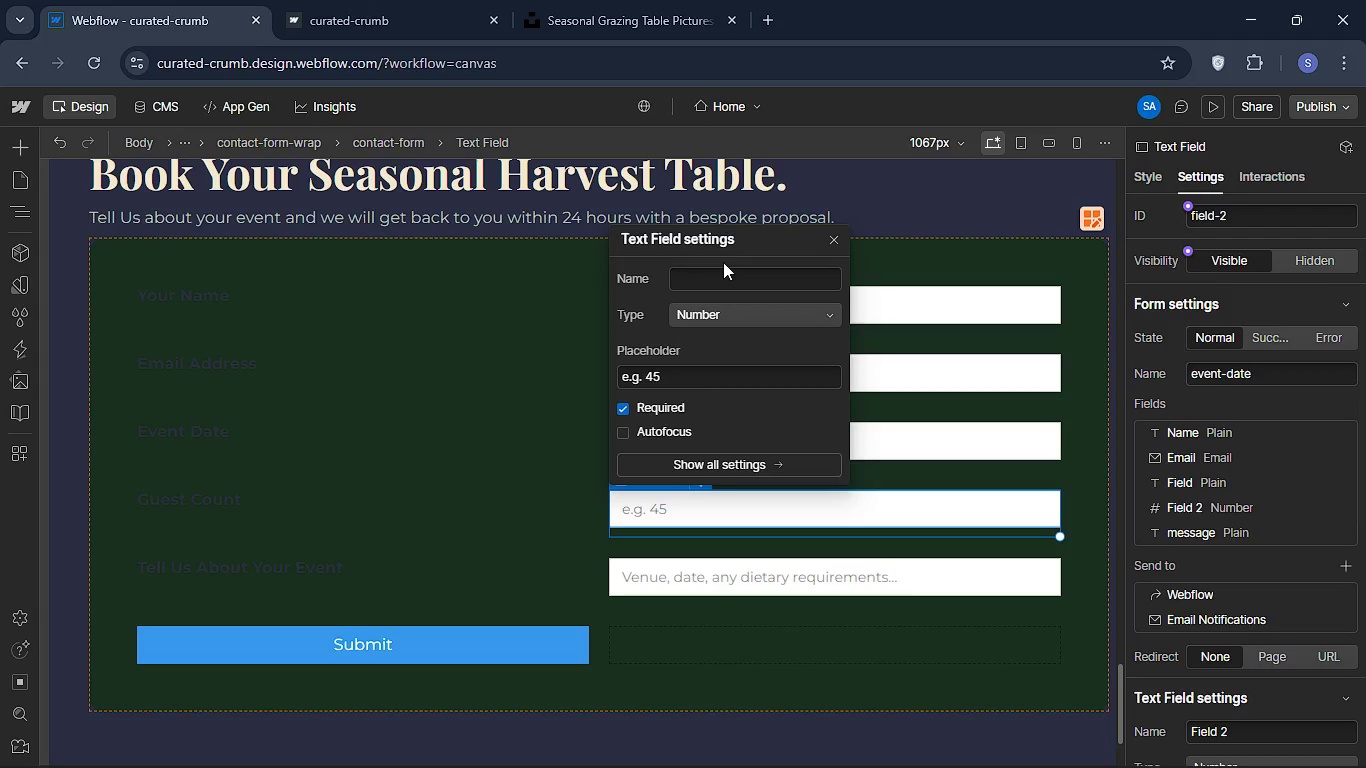 
key(G)
 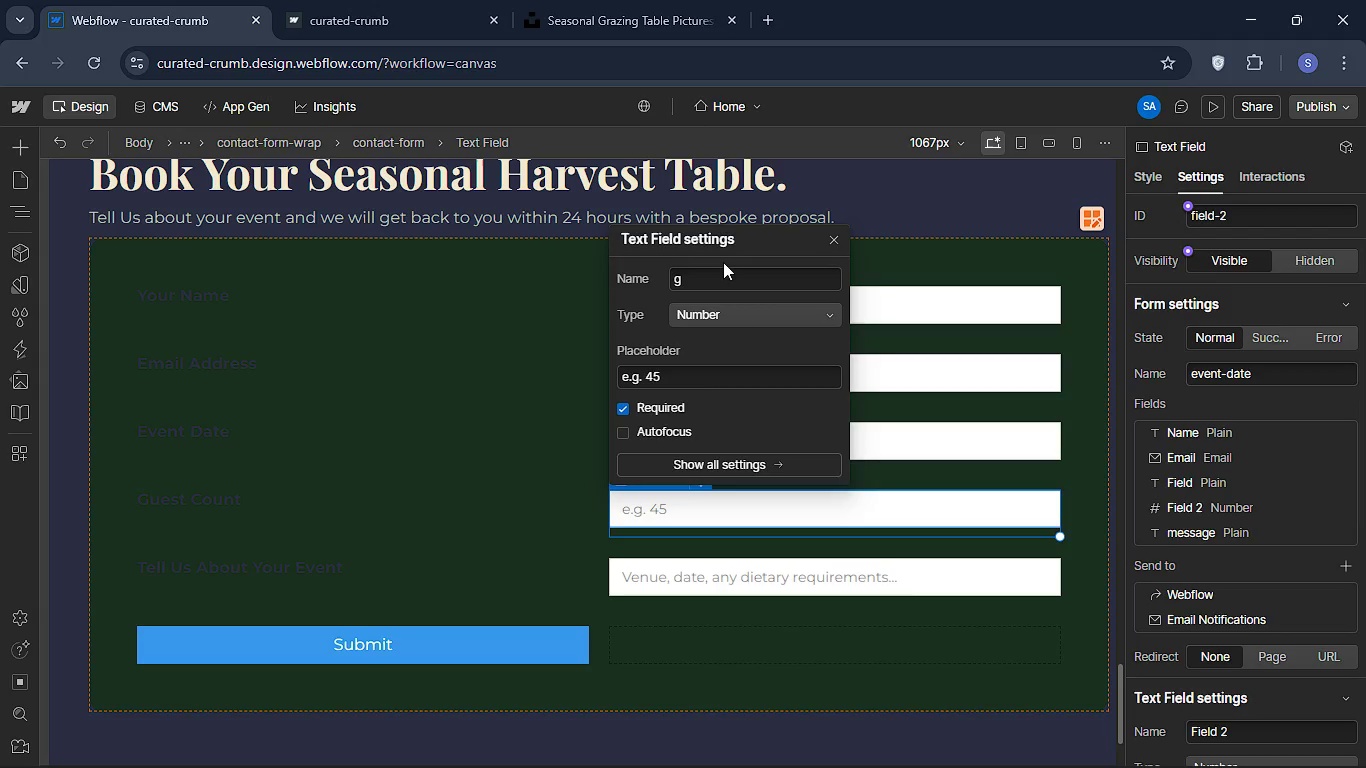 
left_click([723, 262])
 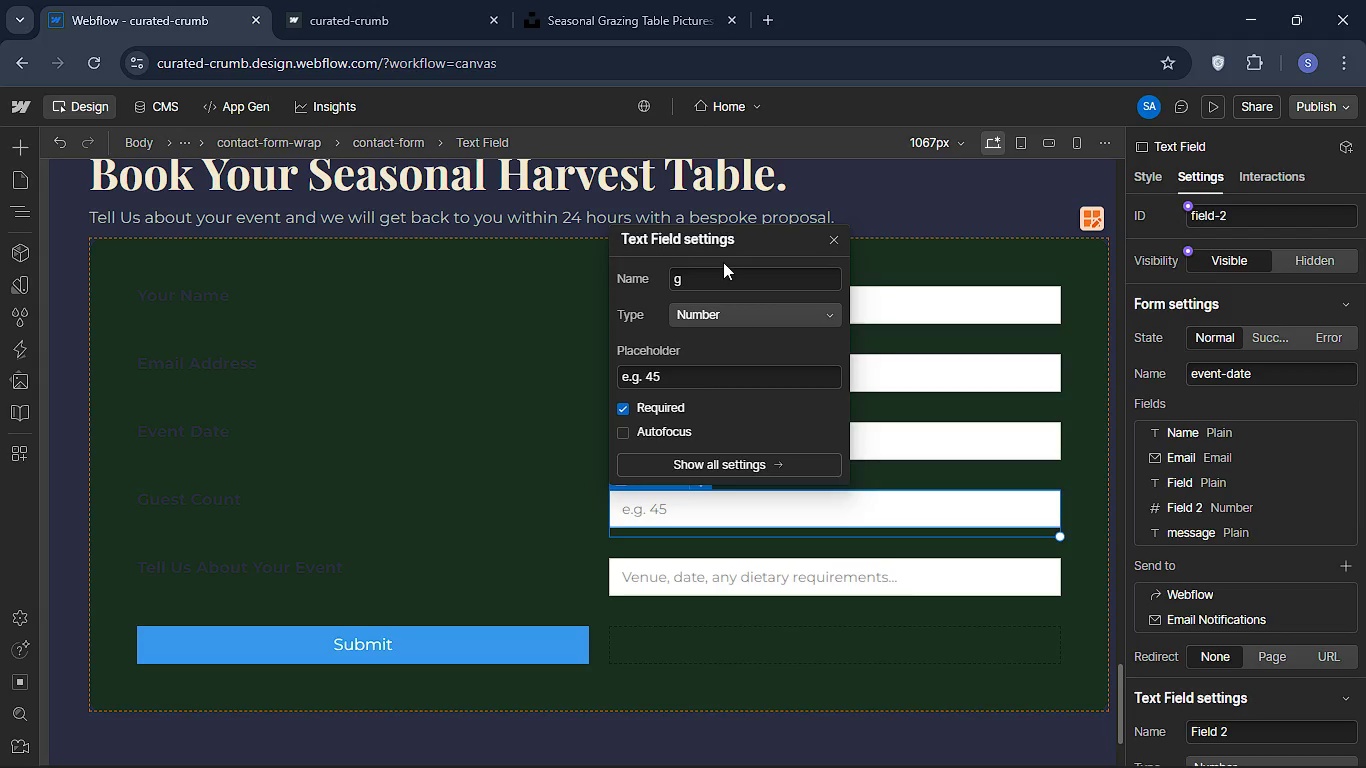 
type(uest)
 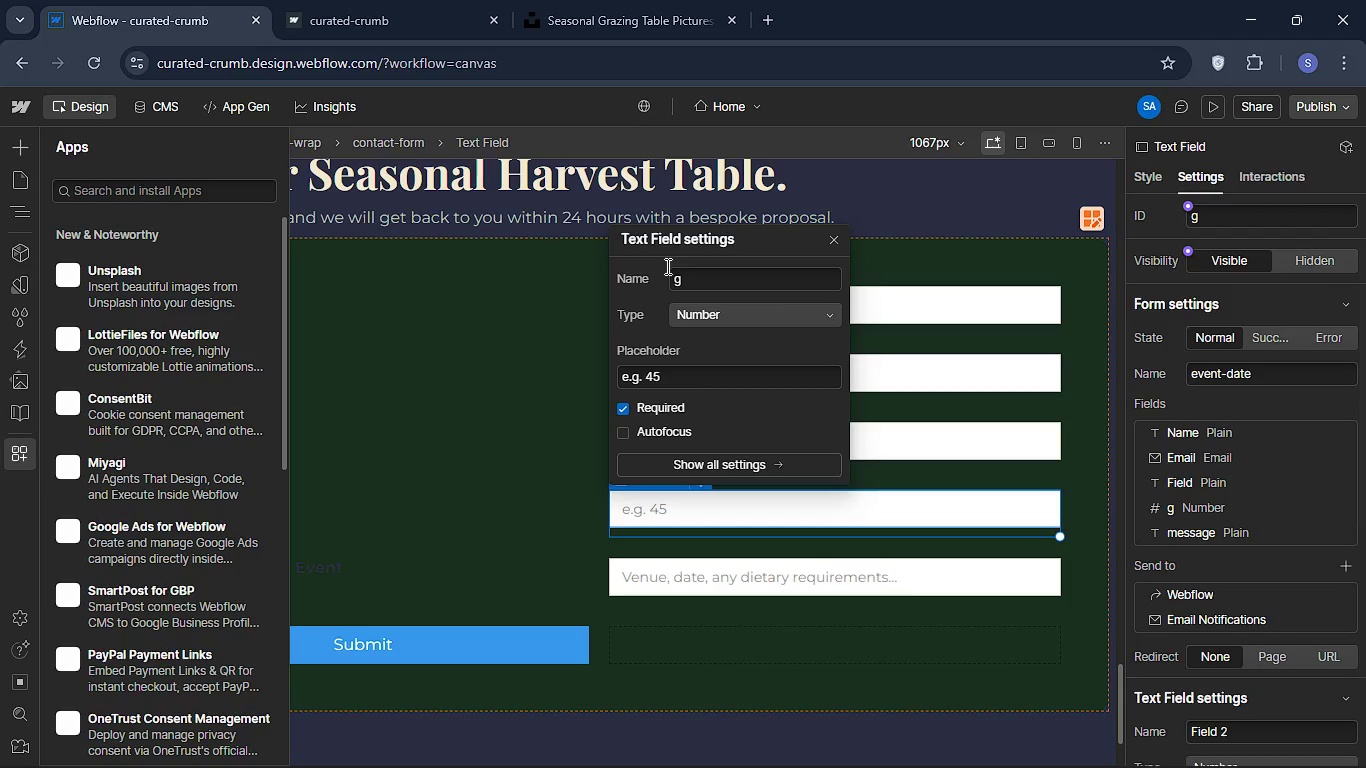 
left_click([685, 279])
 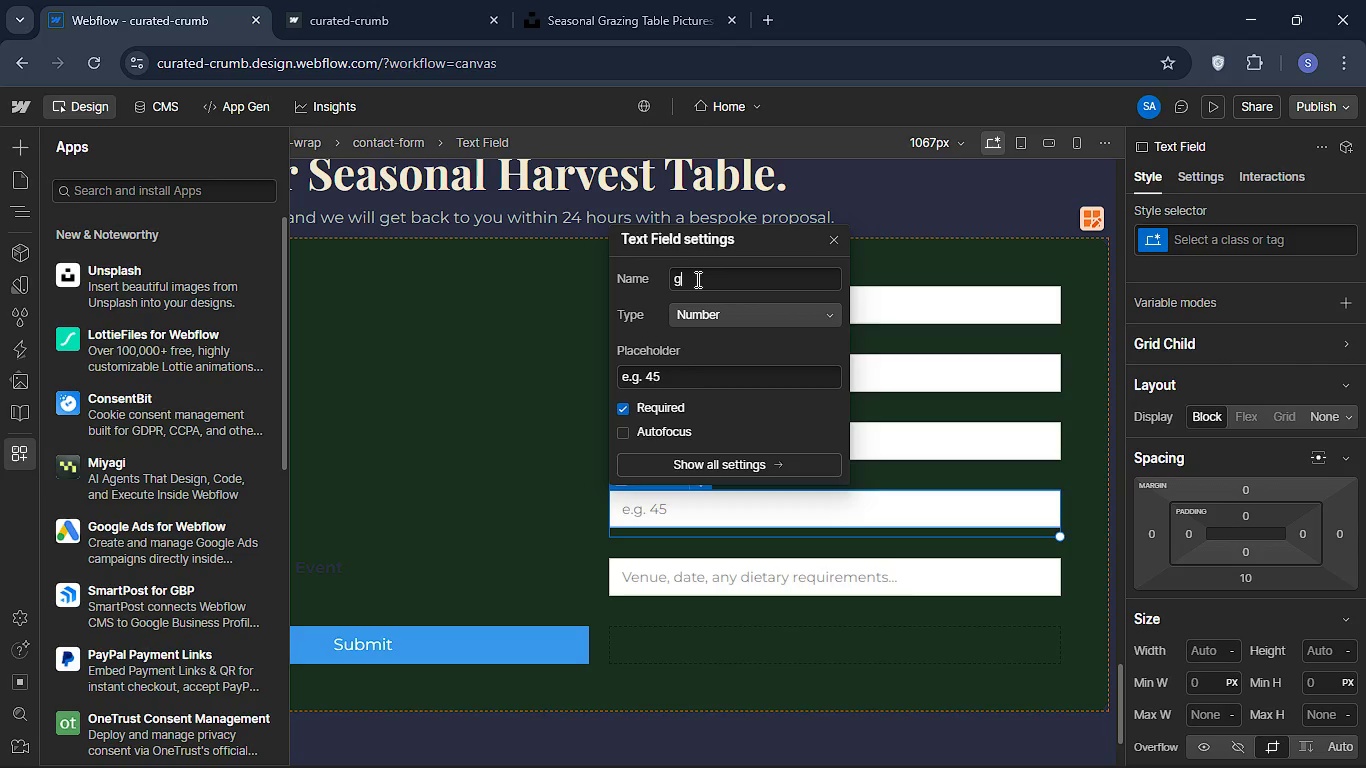 
type(uest)
 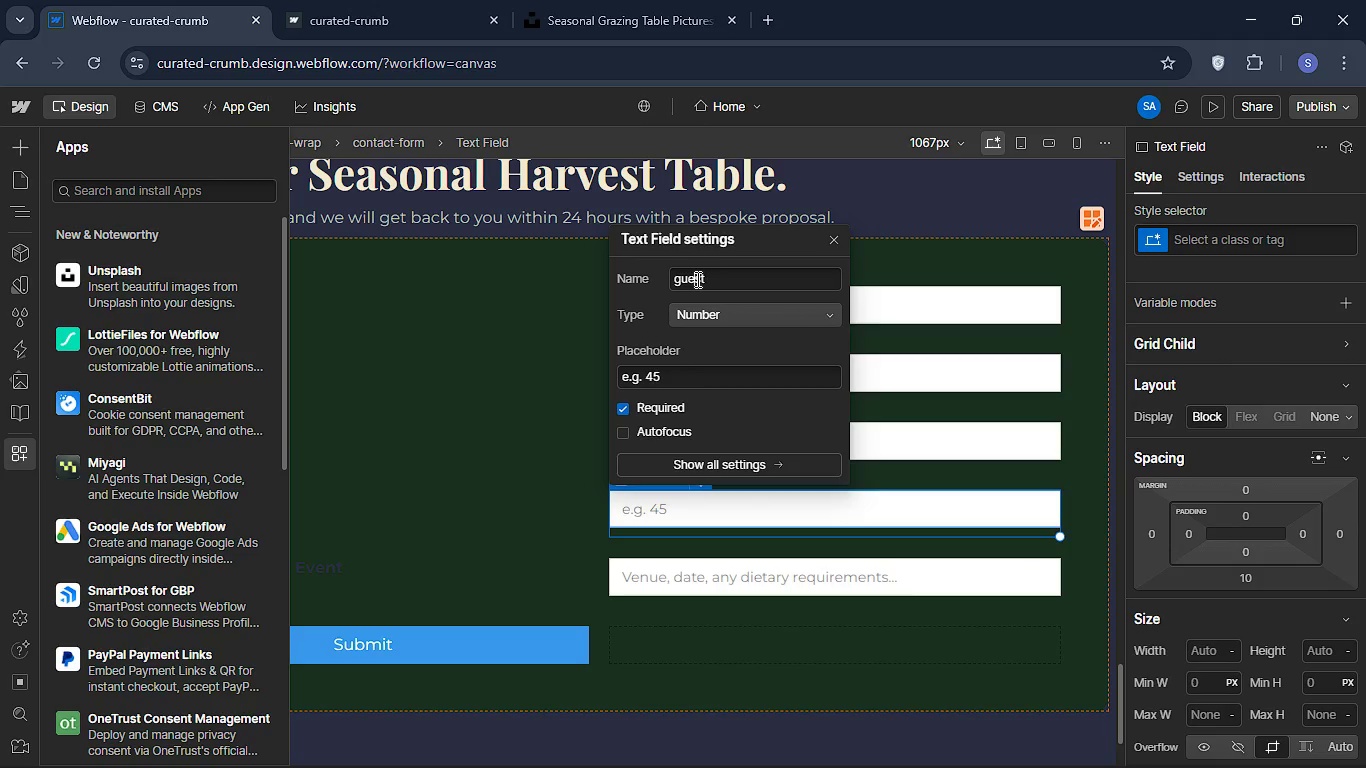 
left_click([696, 279])
 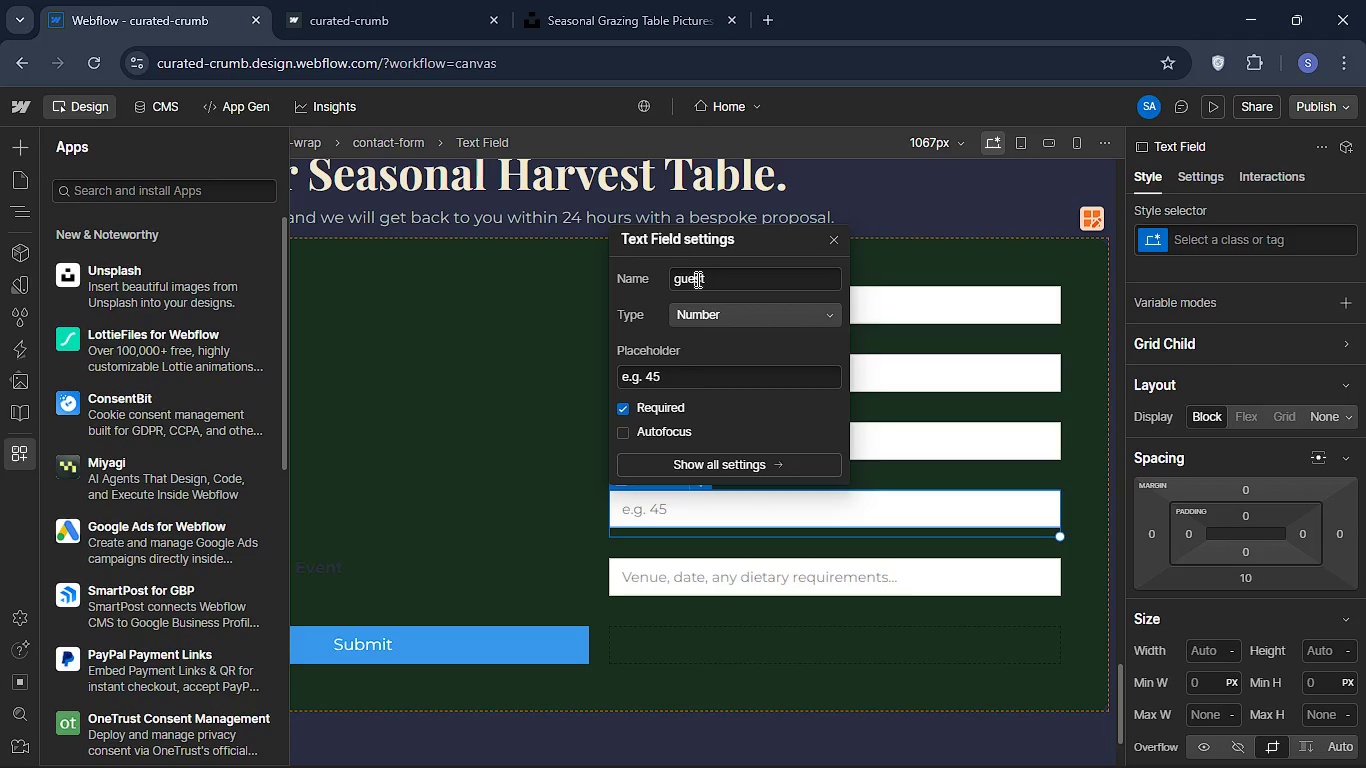 
key(Minus)
 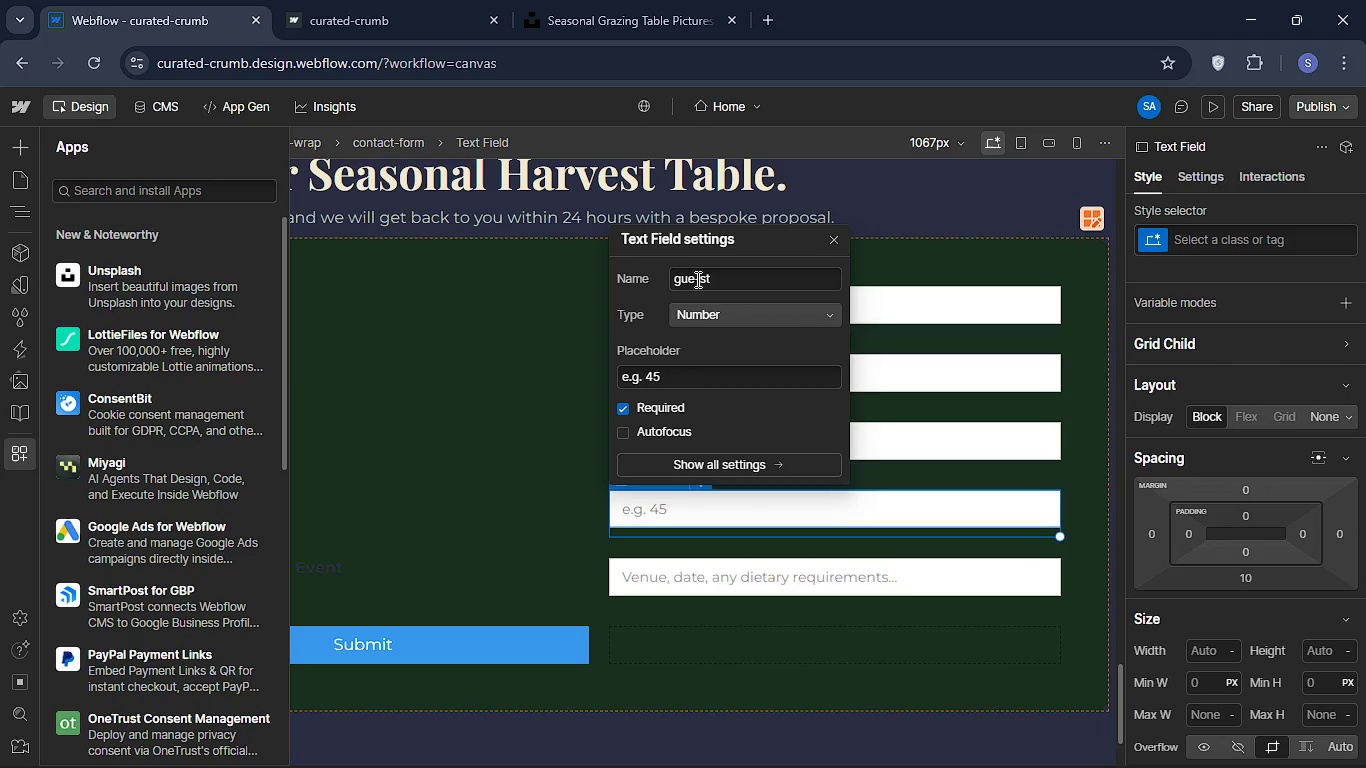 
key(Backspace)
 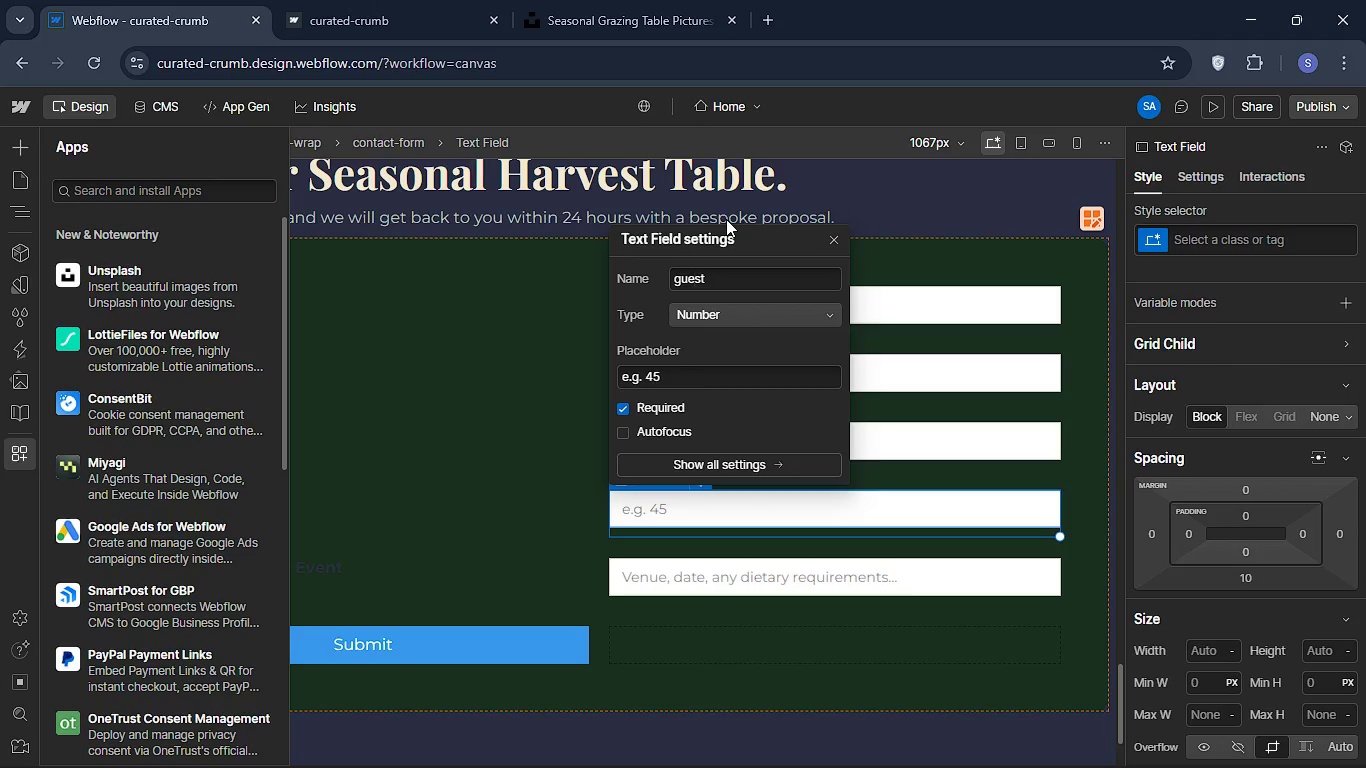 
key(ArrowRight)
 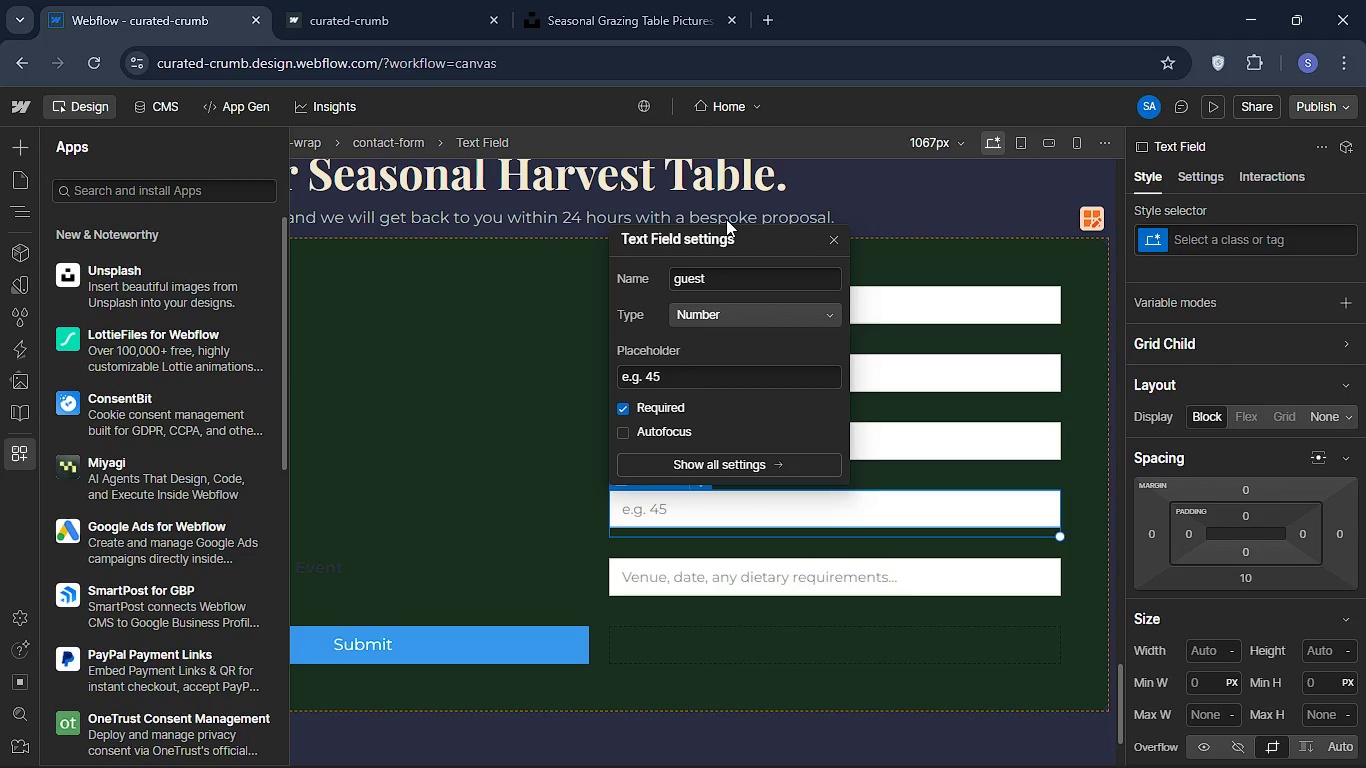 
key(ArrowRight)
 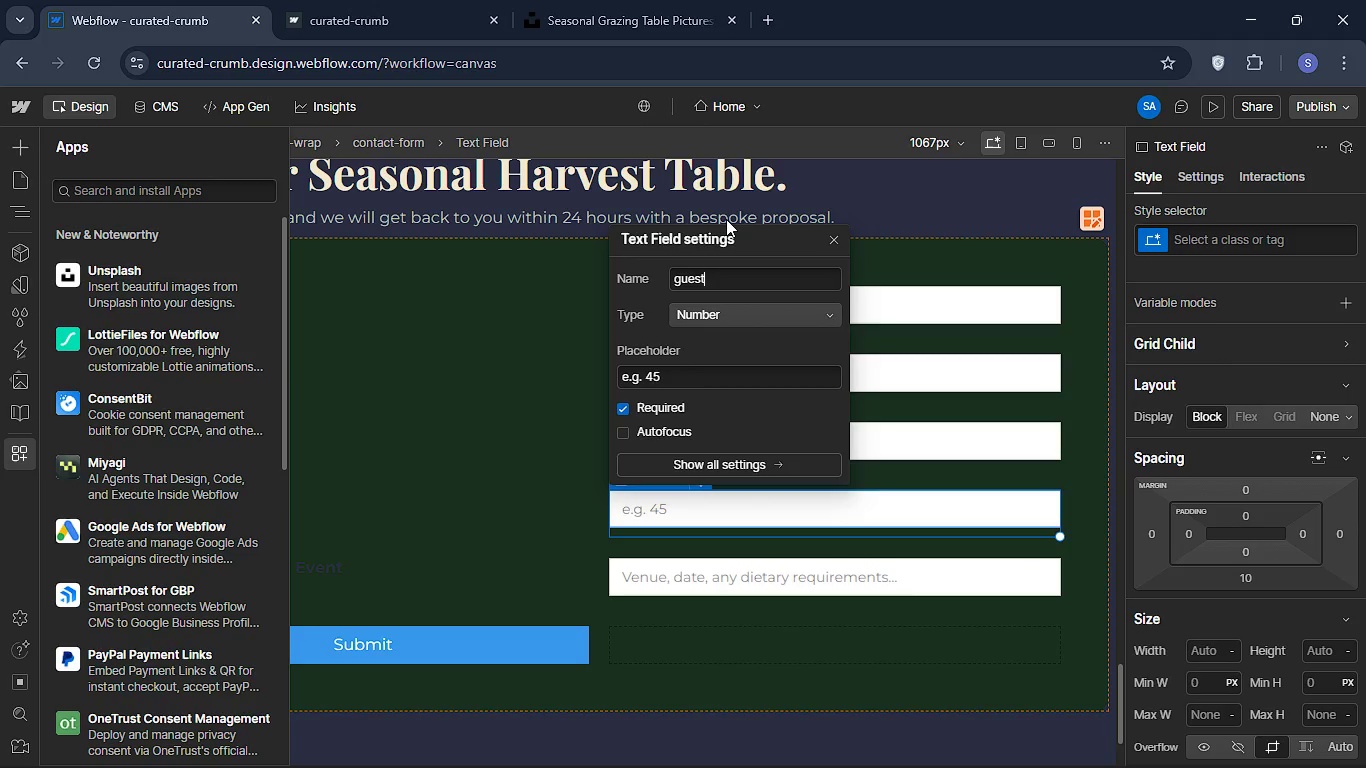 
type(-count )
key(Backspace)
 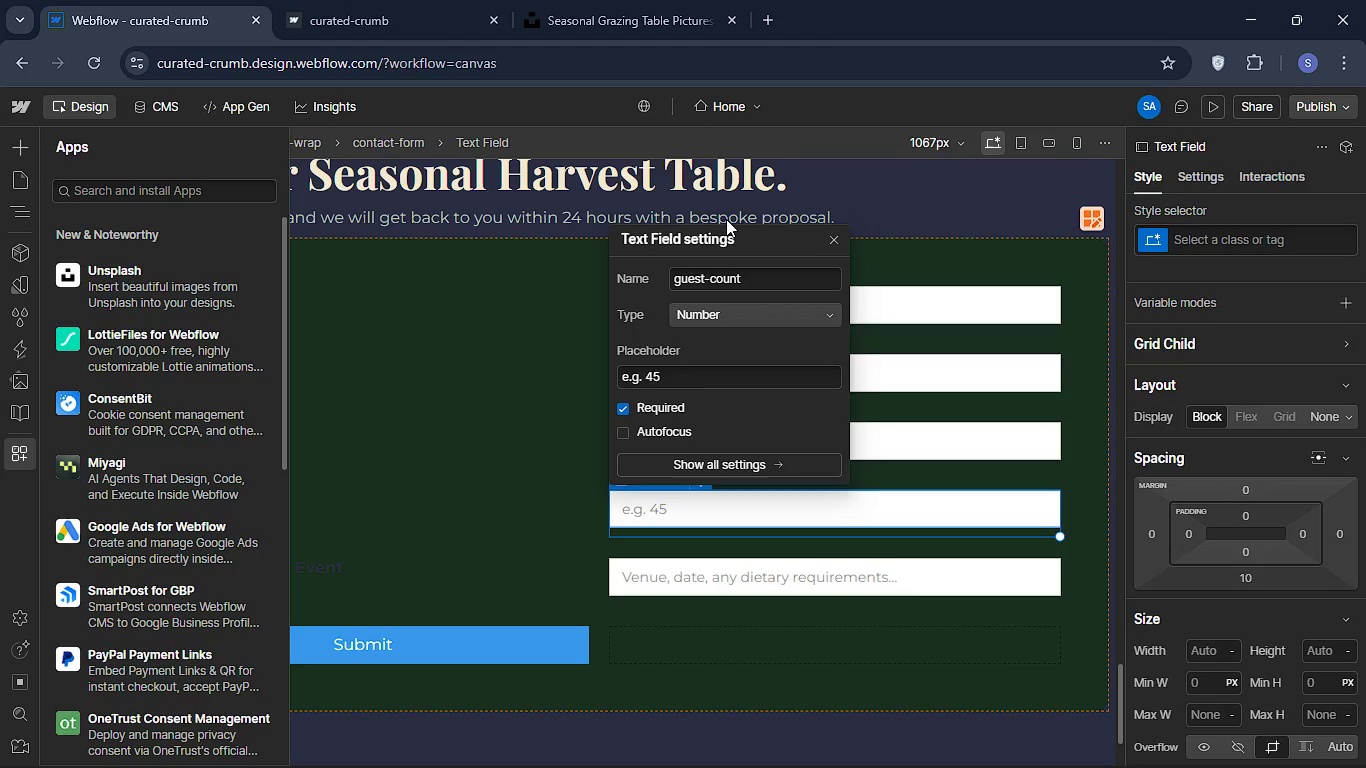 
key(Enter)
 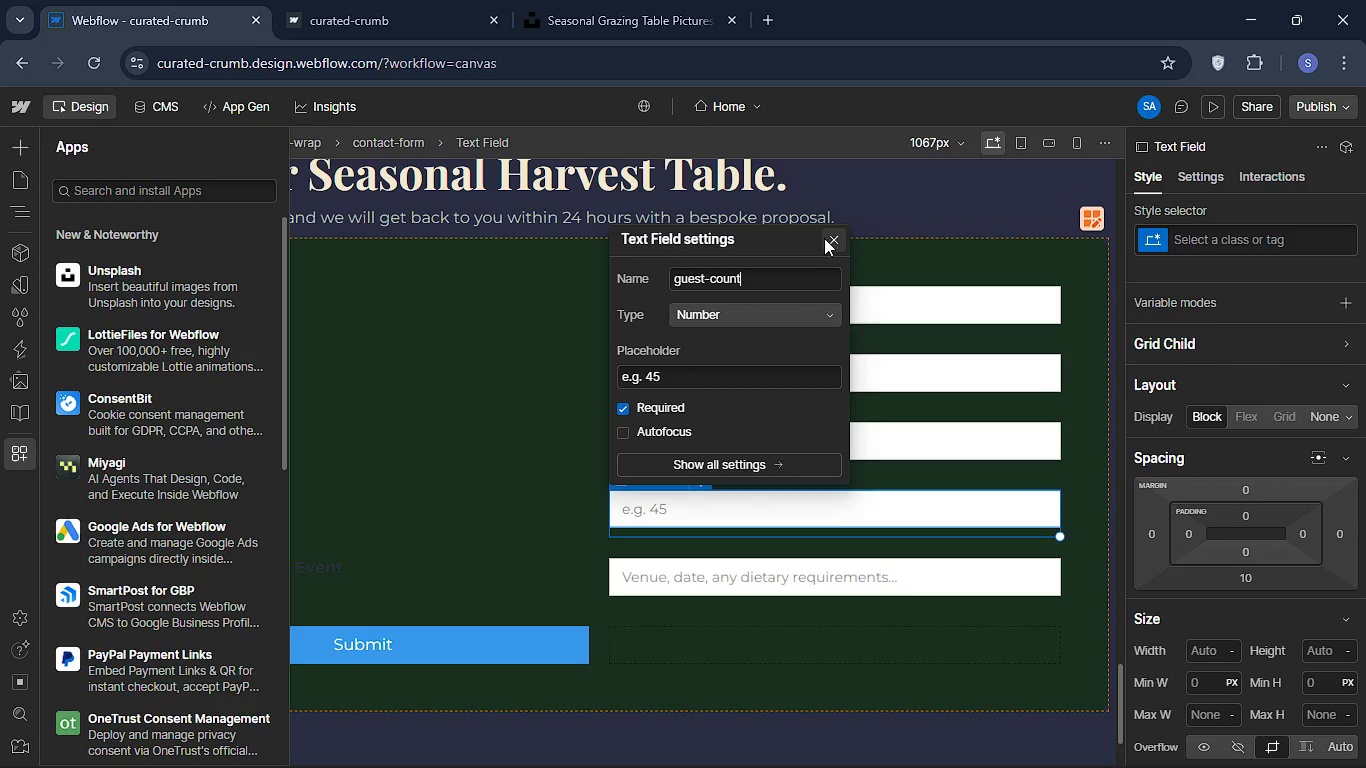 
left_click([826, 238])
 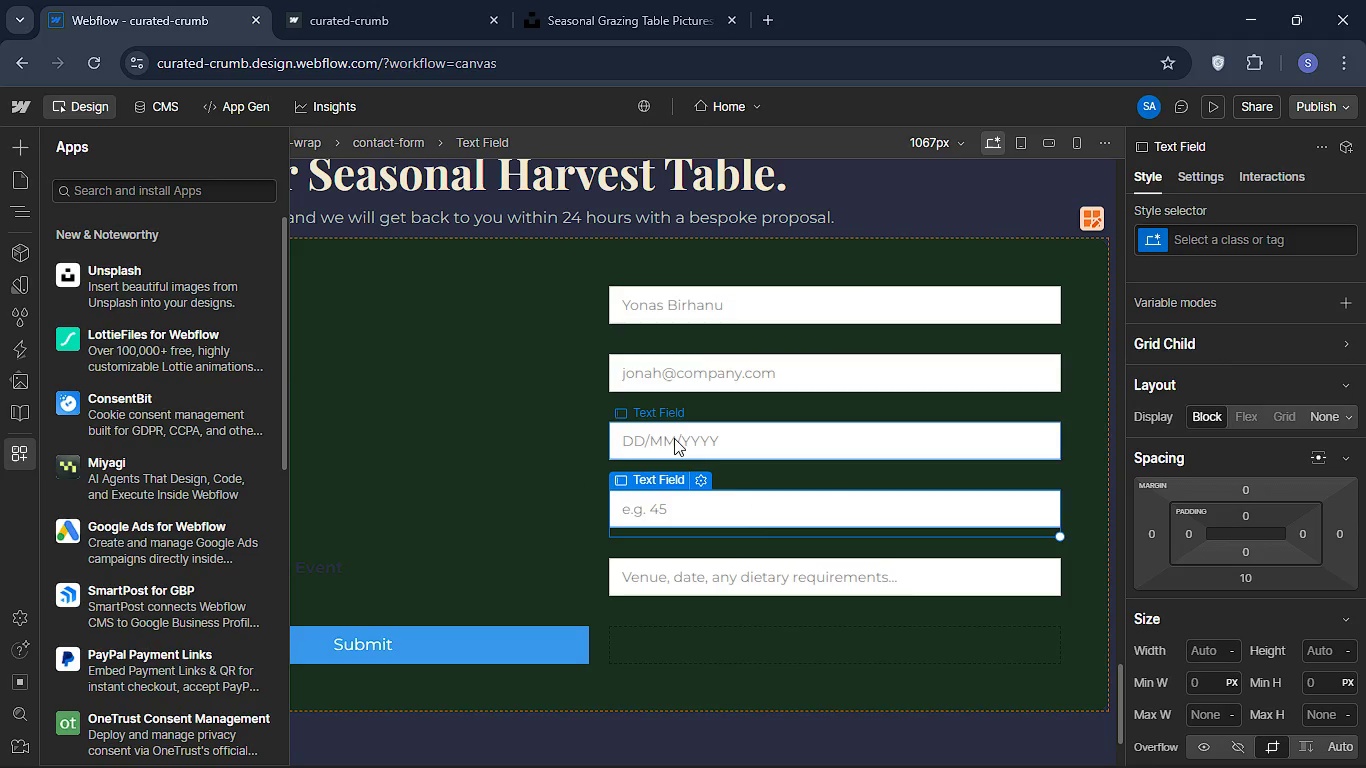 
left_click([674, 438])
 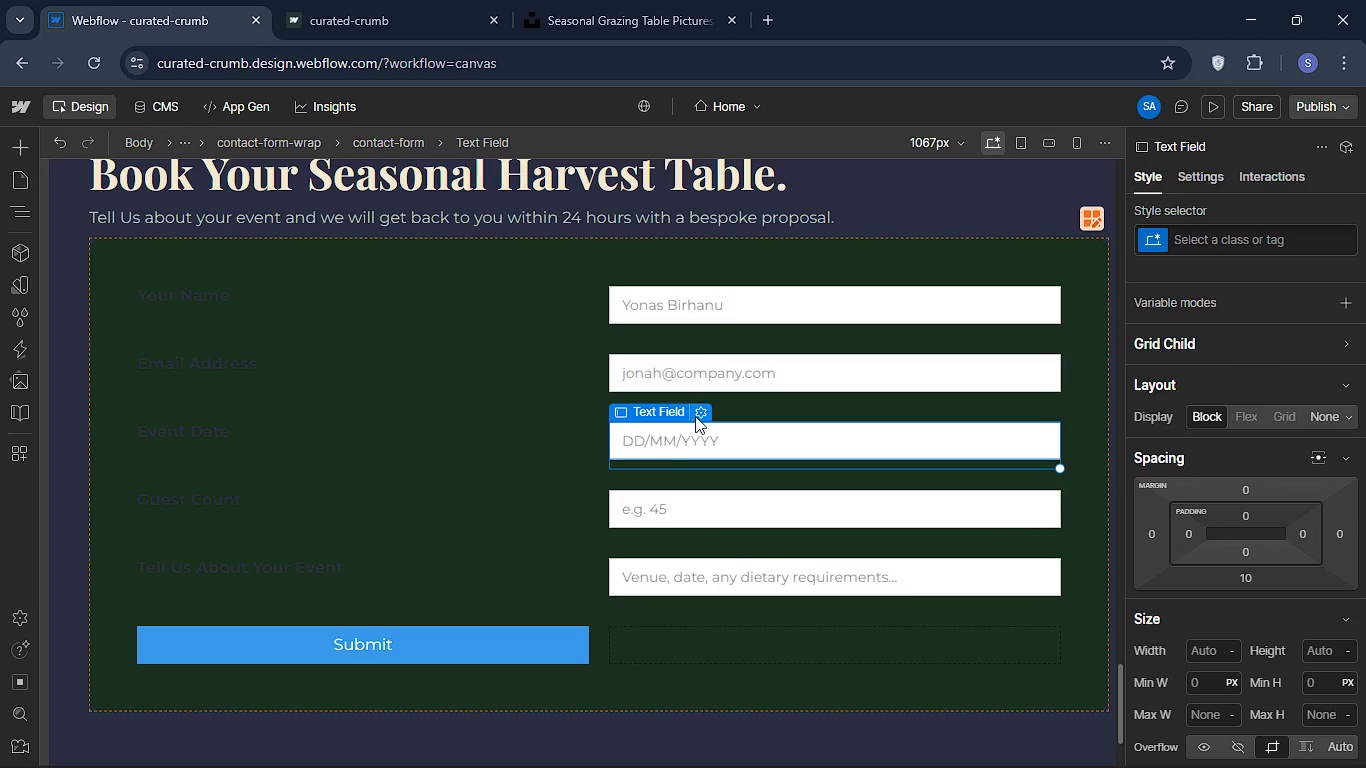 
left_click([697, 416])
 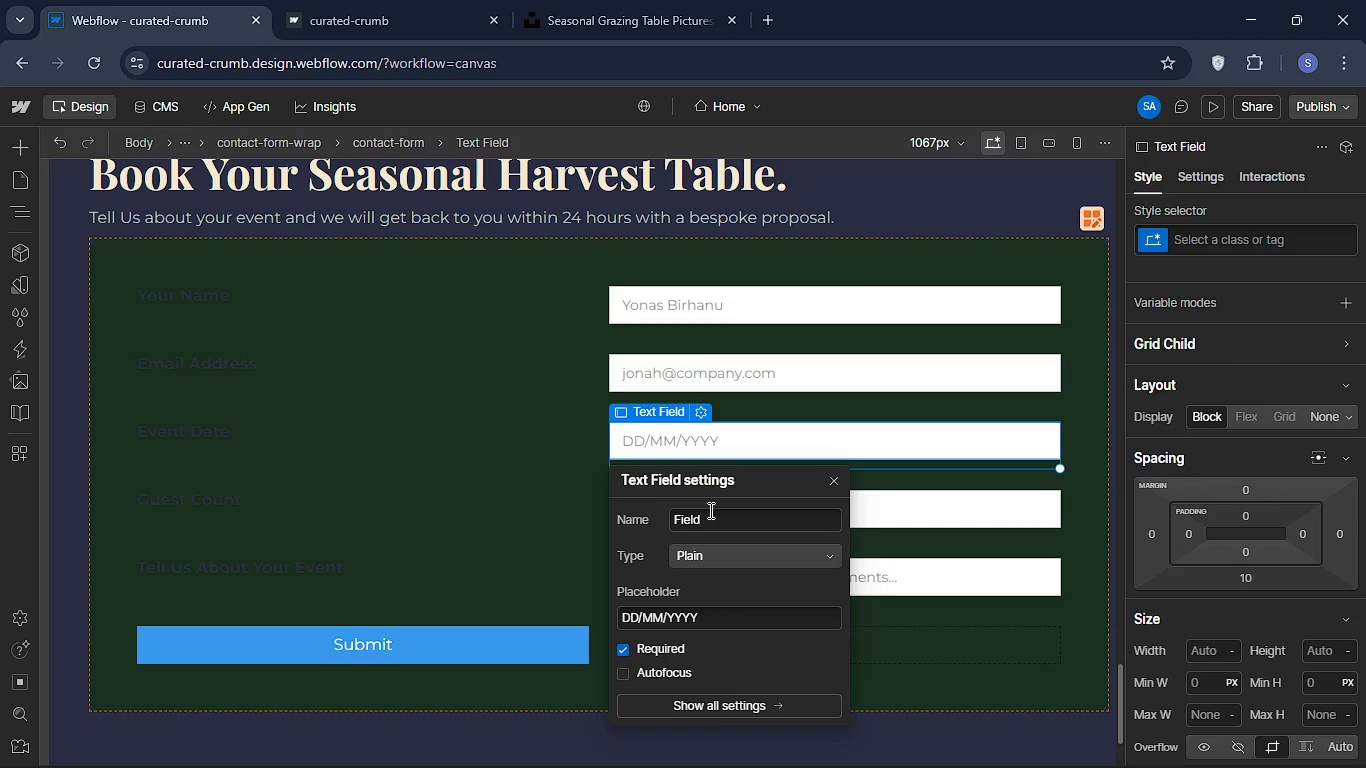 
key(Backspace)
 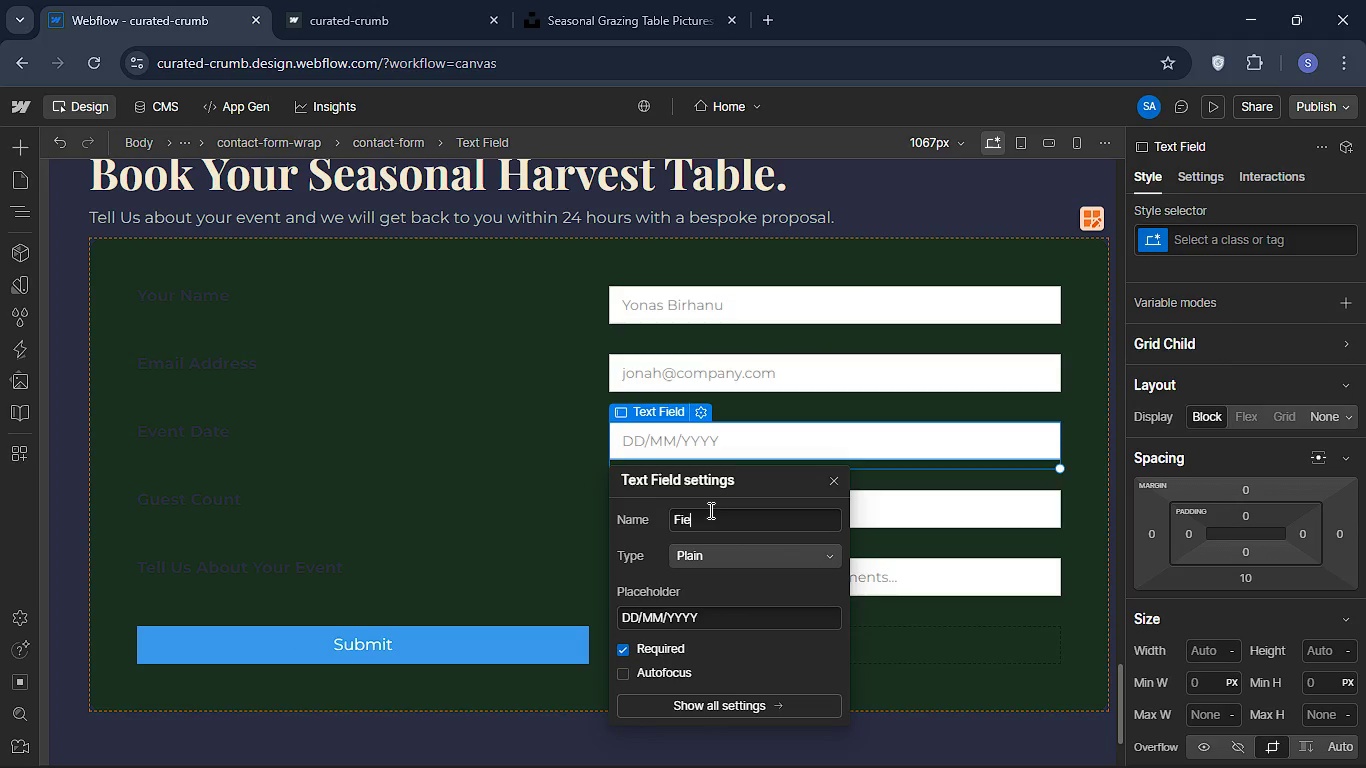 
key(Backspace)
 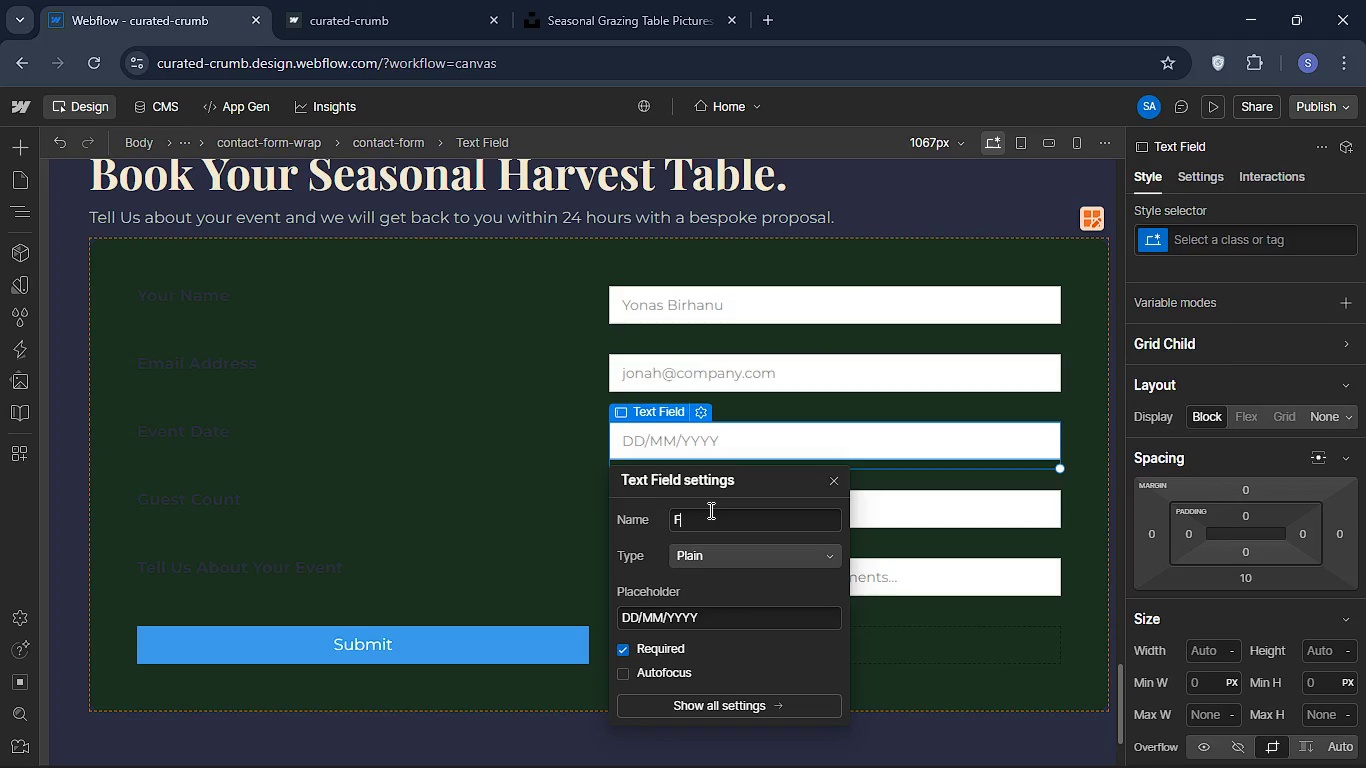 
key(Backspace)
 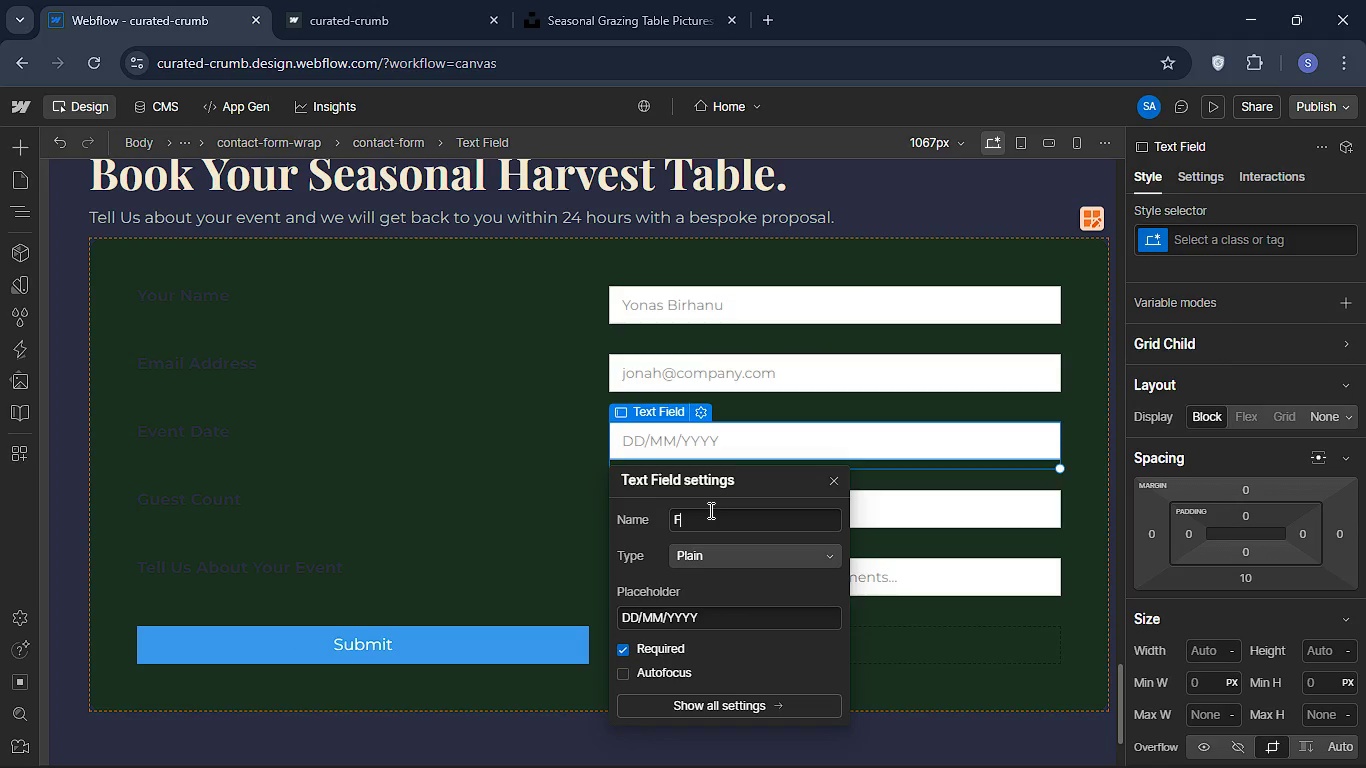 
key(Backspace)
 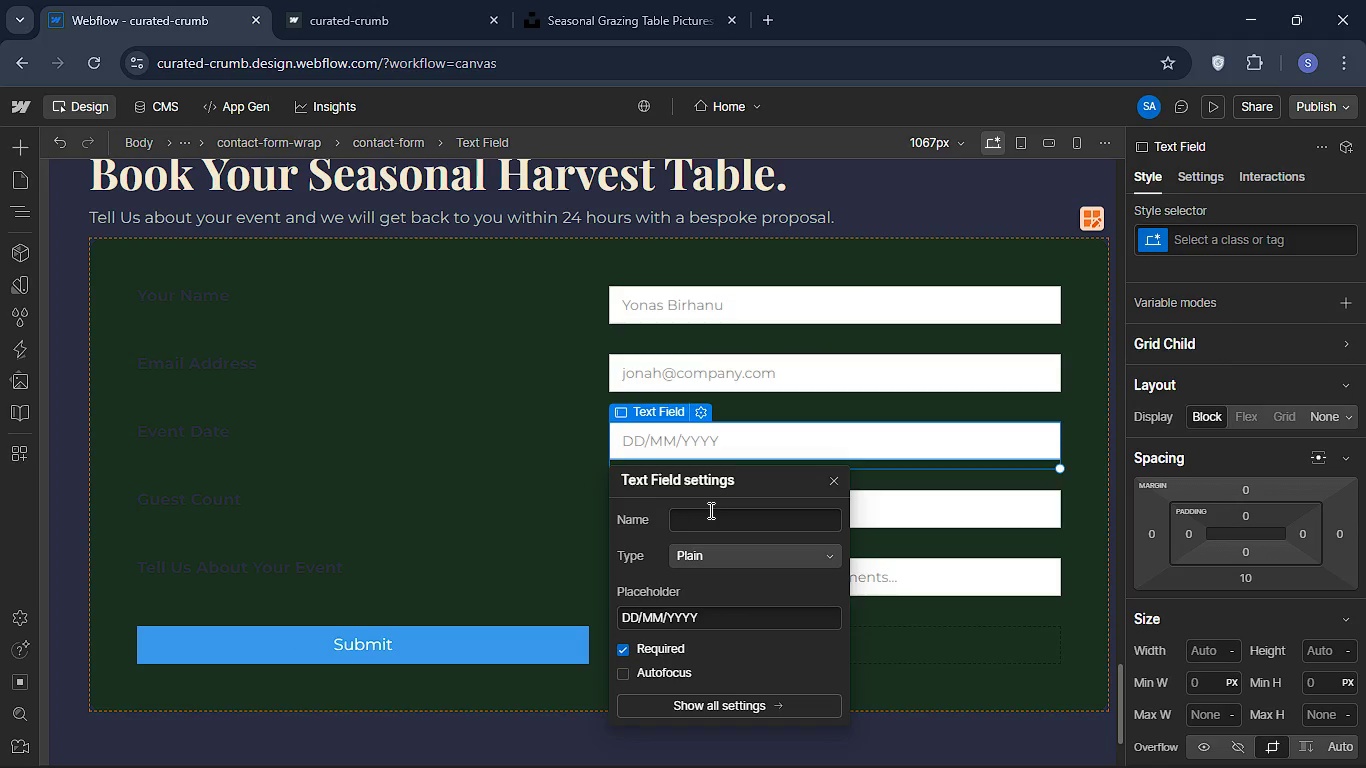 
key(Backspace)
 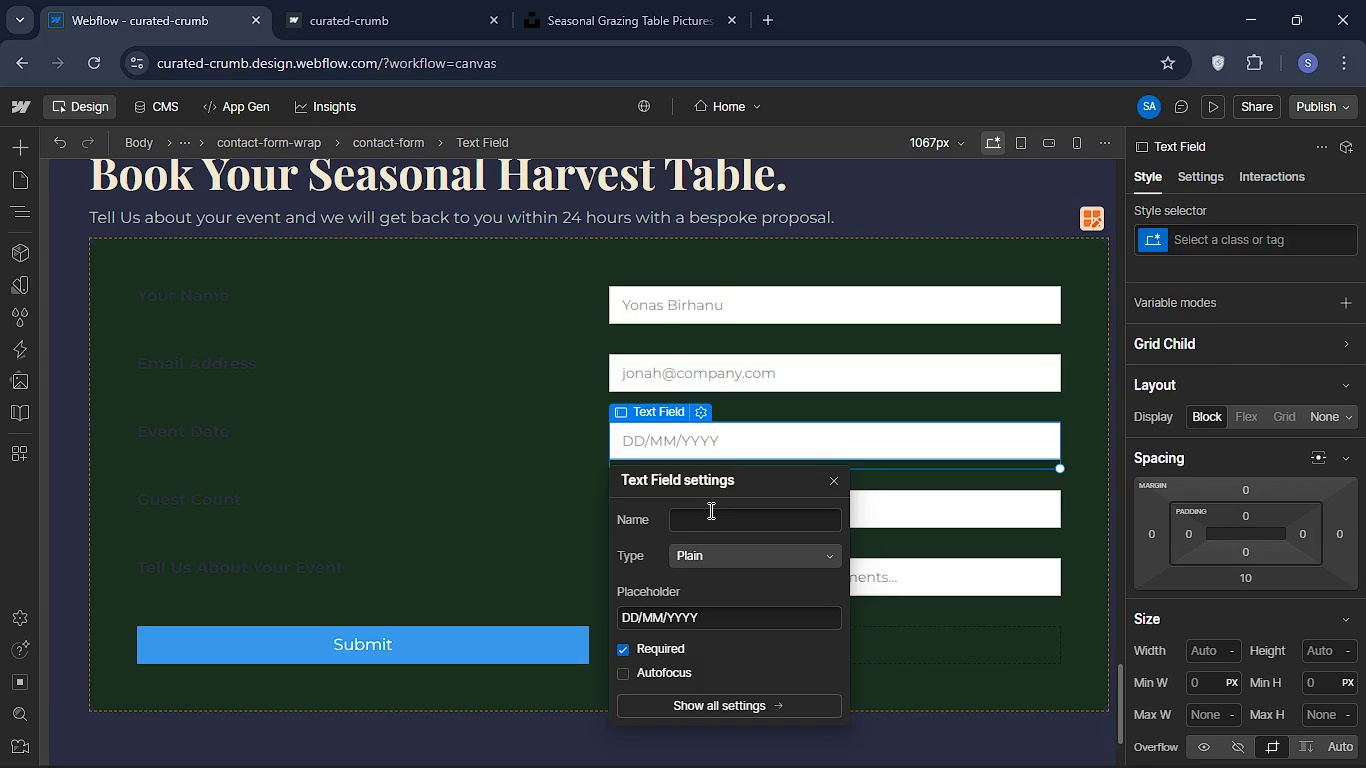 
type(Text)
key(Backspace)
key(Backspace)
key(Backspace)
key(Backspace)
type(event-date)
 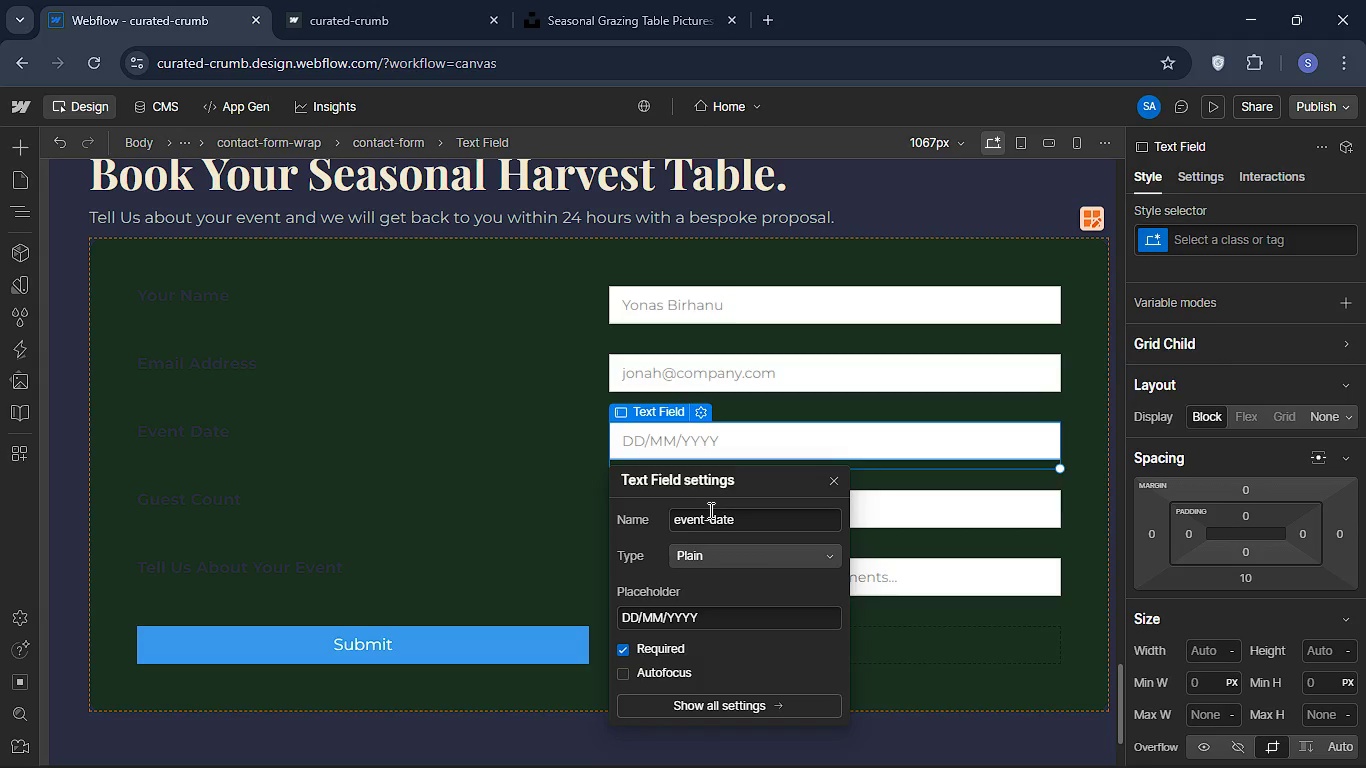 
key(Enter)
 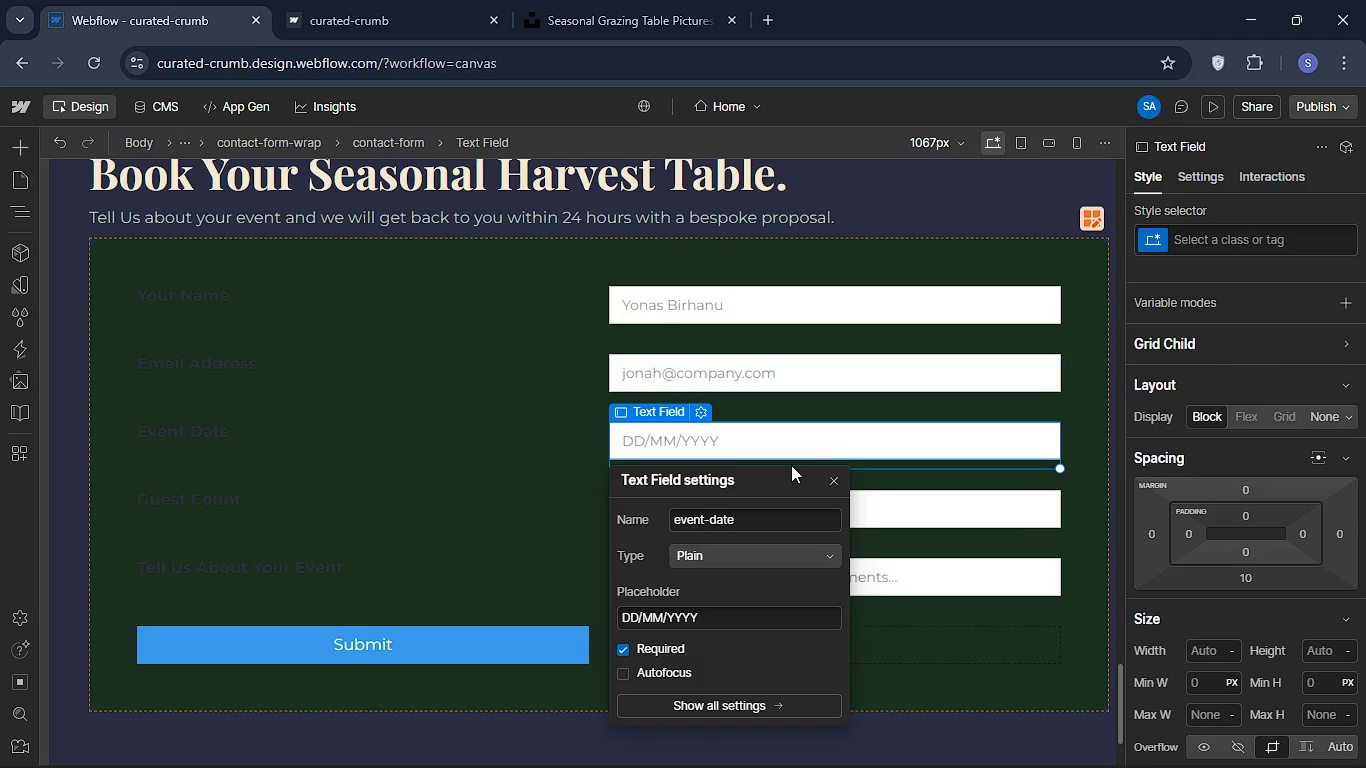 
left_click([836, 477])
 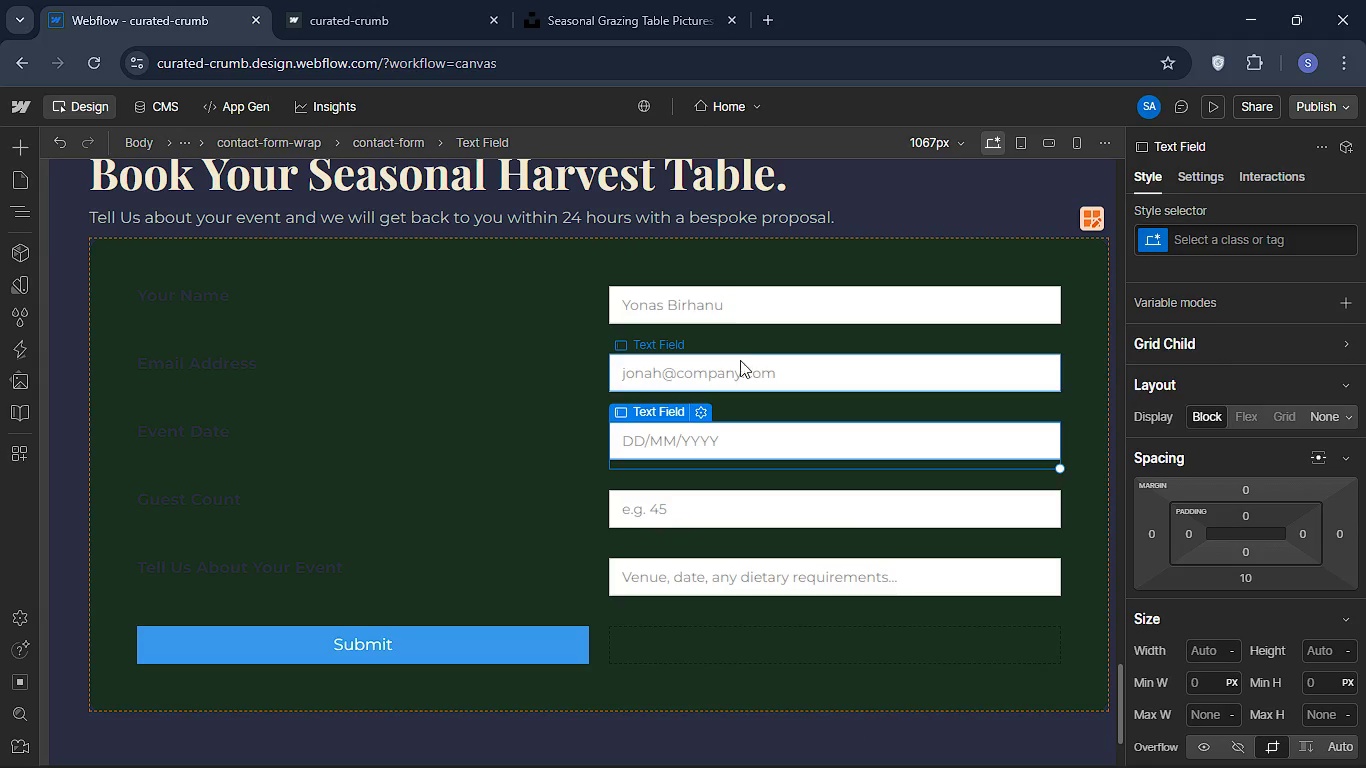 
left_click([740, 360])
 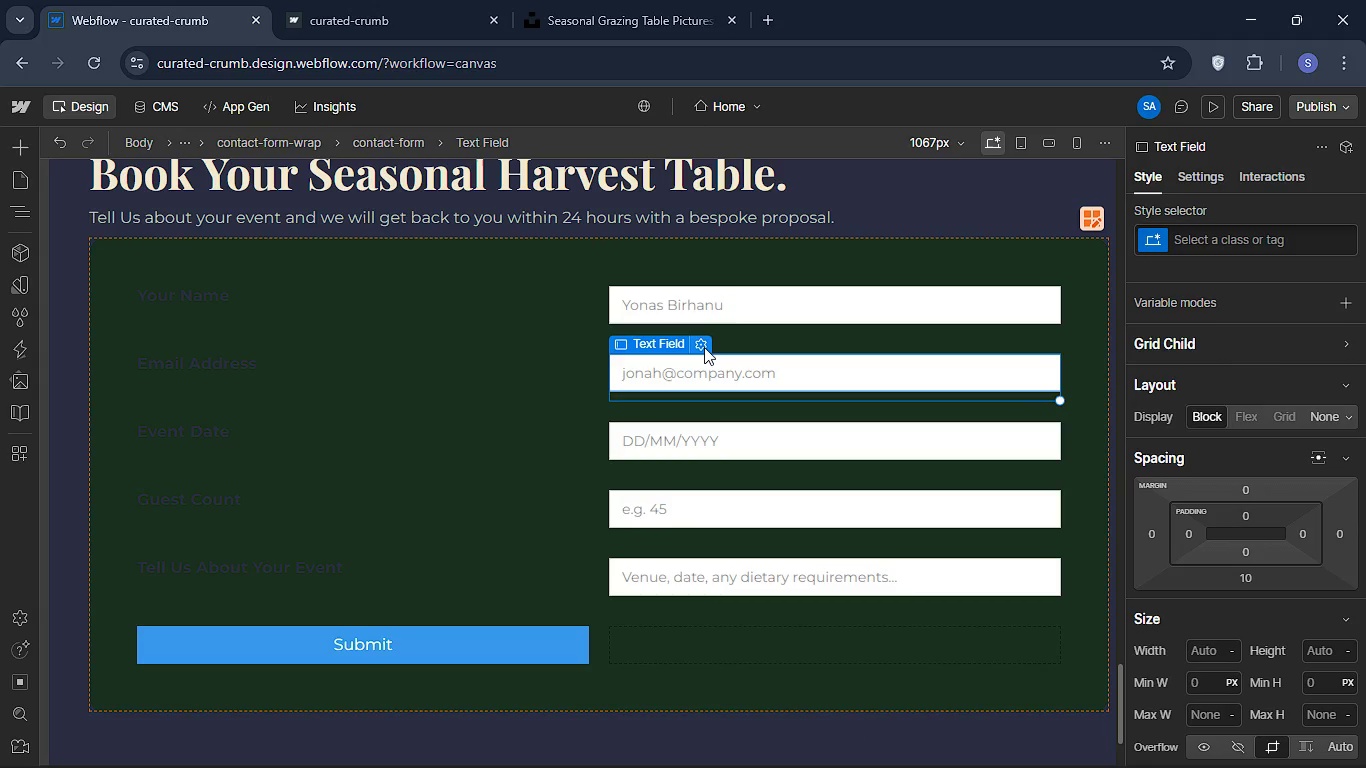 
left_click([704, 347])
 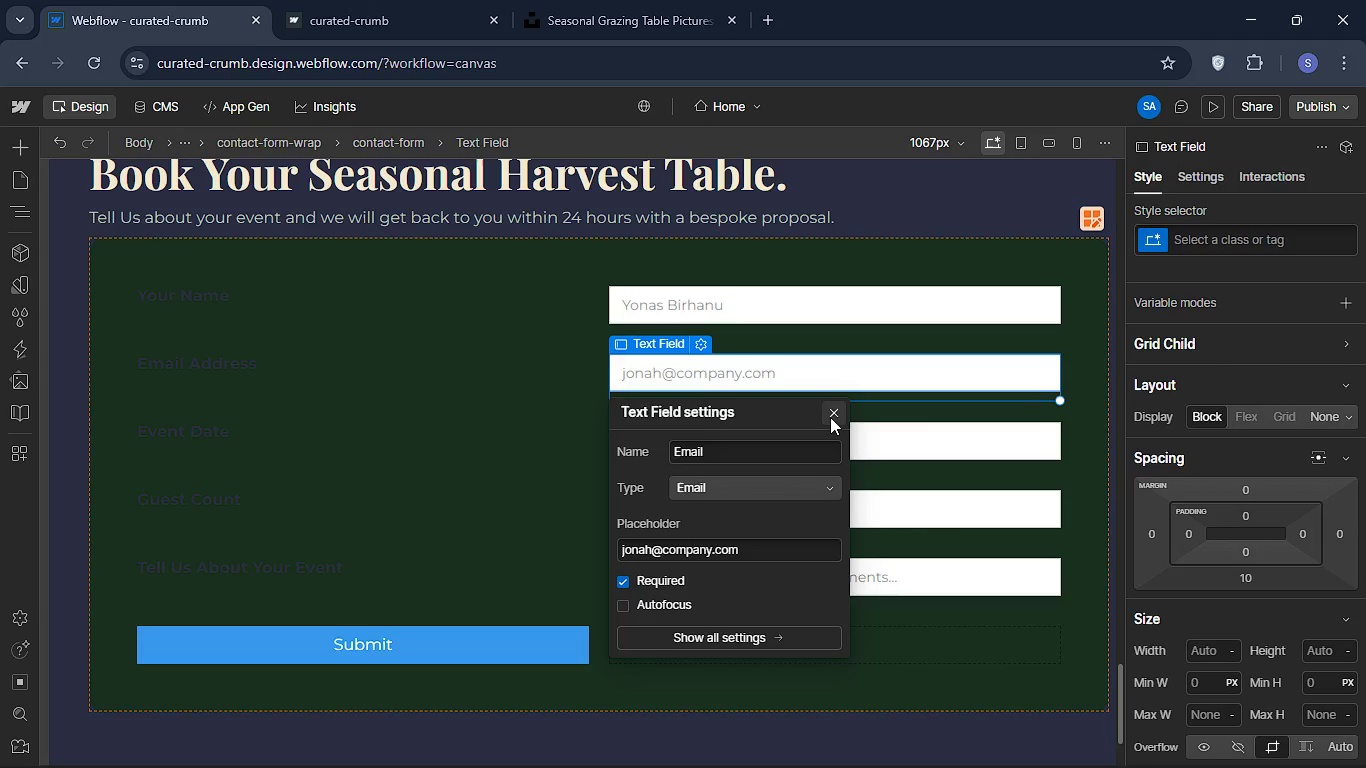 
left_click([831, 416])
 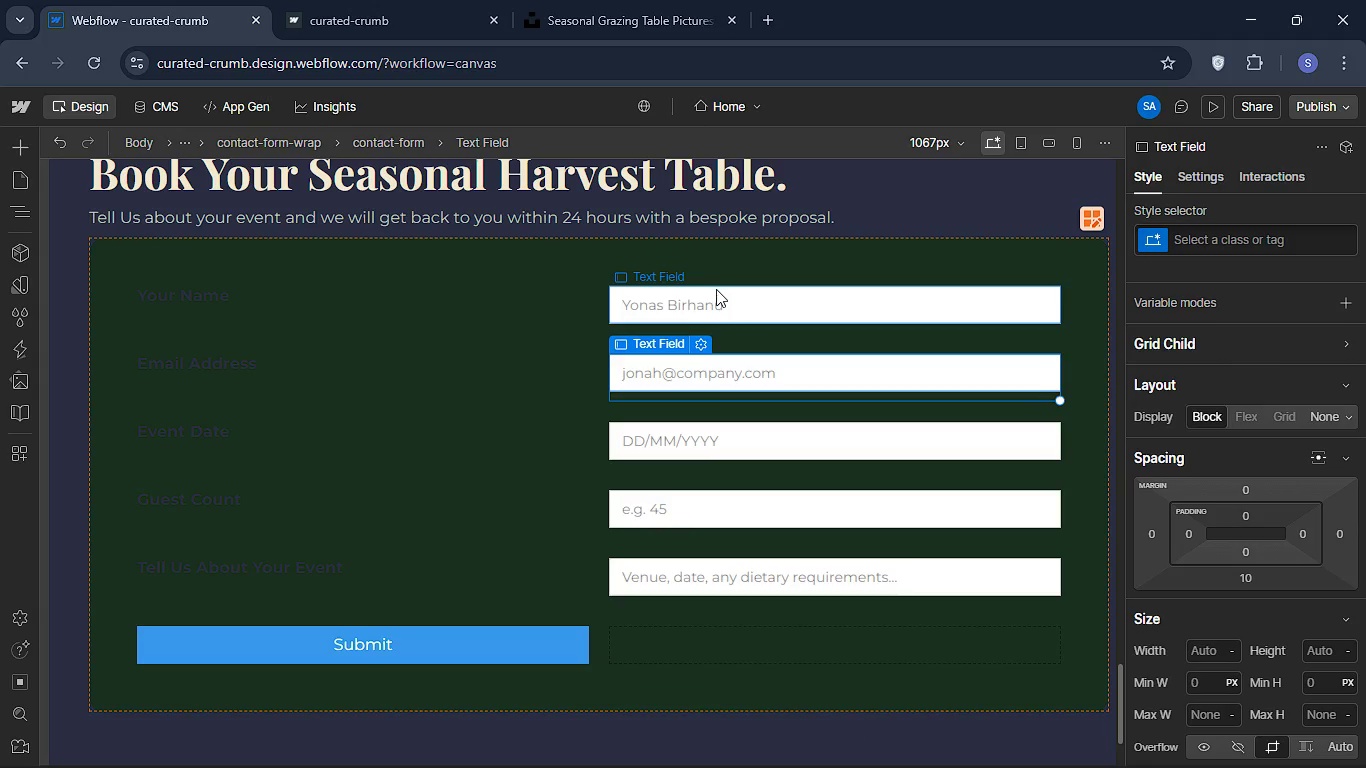 
left_click([716, 289])
 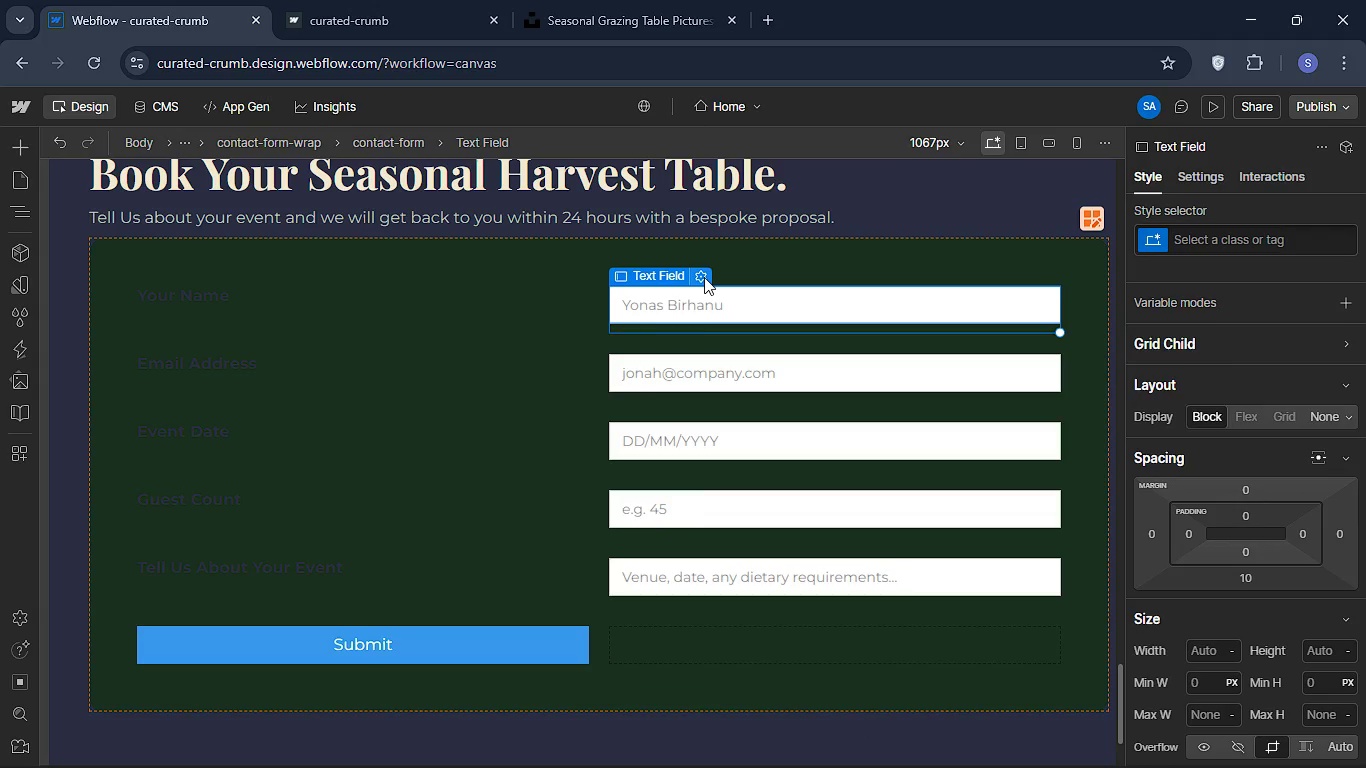 
left_click([704, 277])
 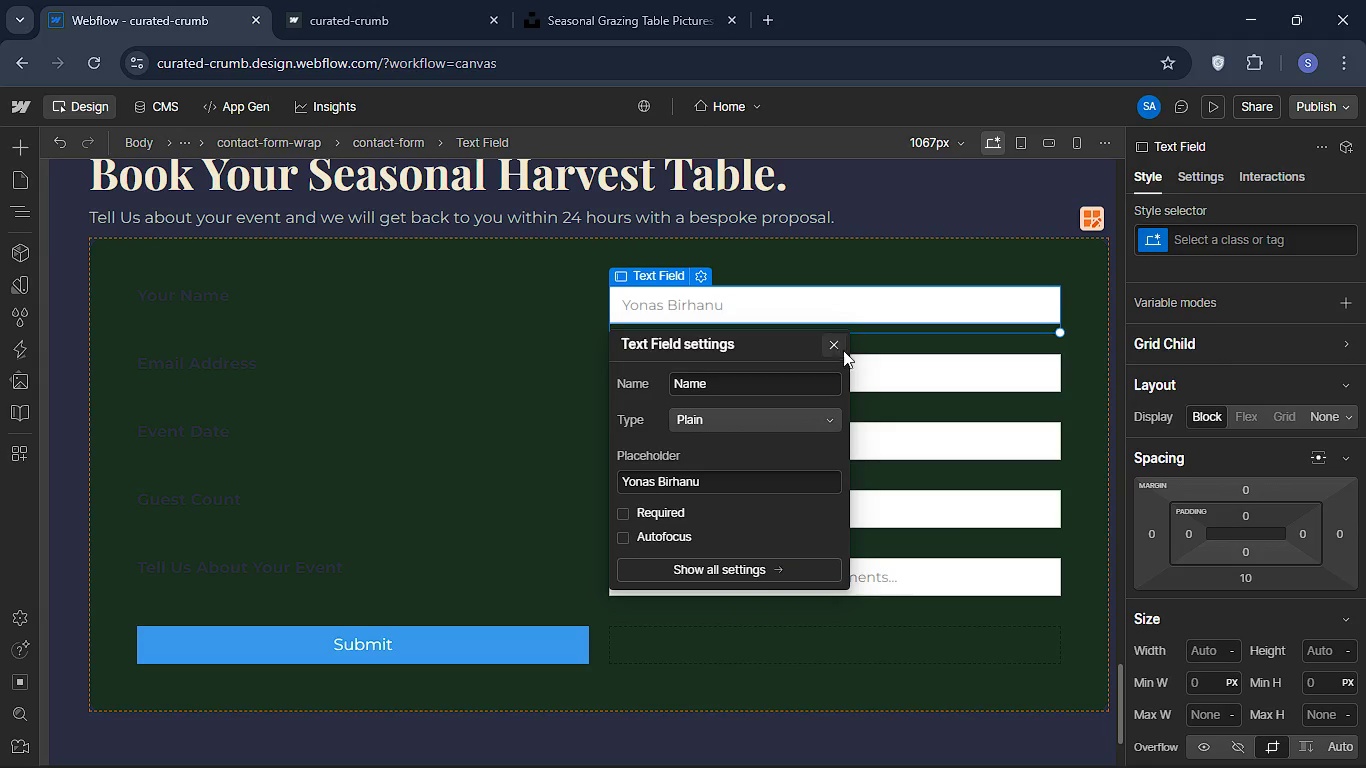 
left_click([836, 341])
 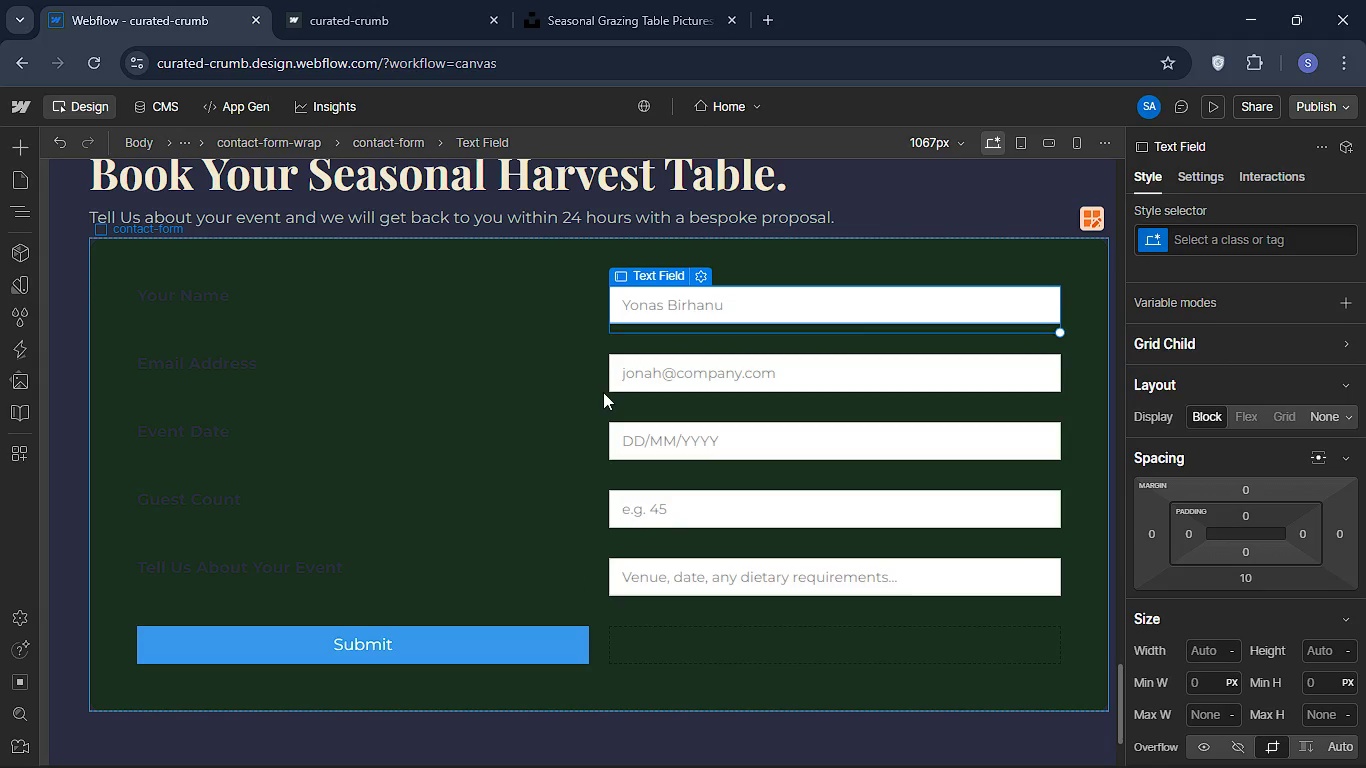 
wait(16.77)
 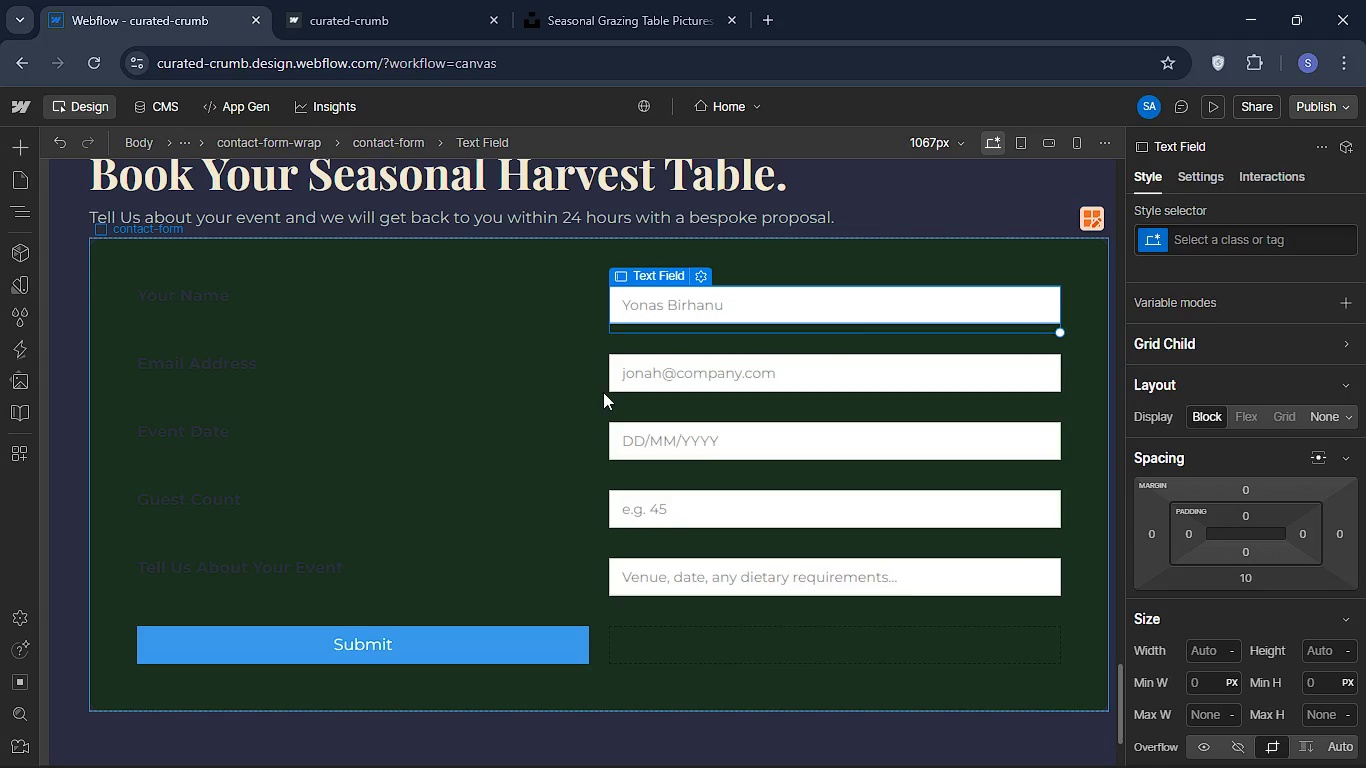 
left_click([21, 215])
 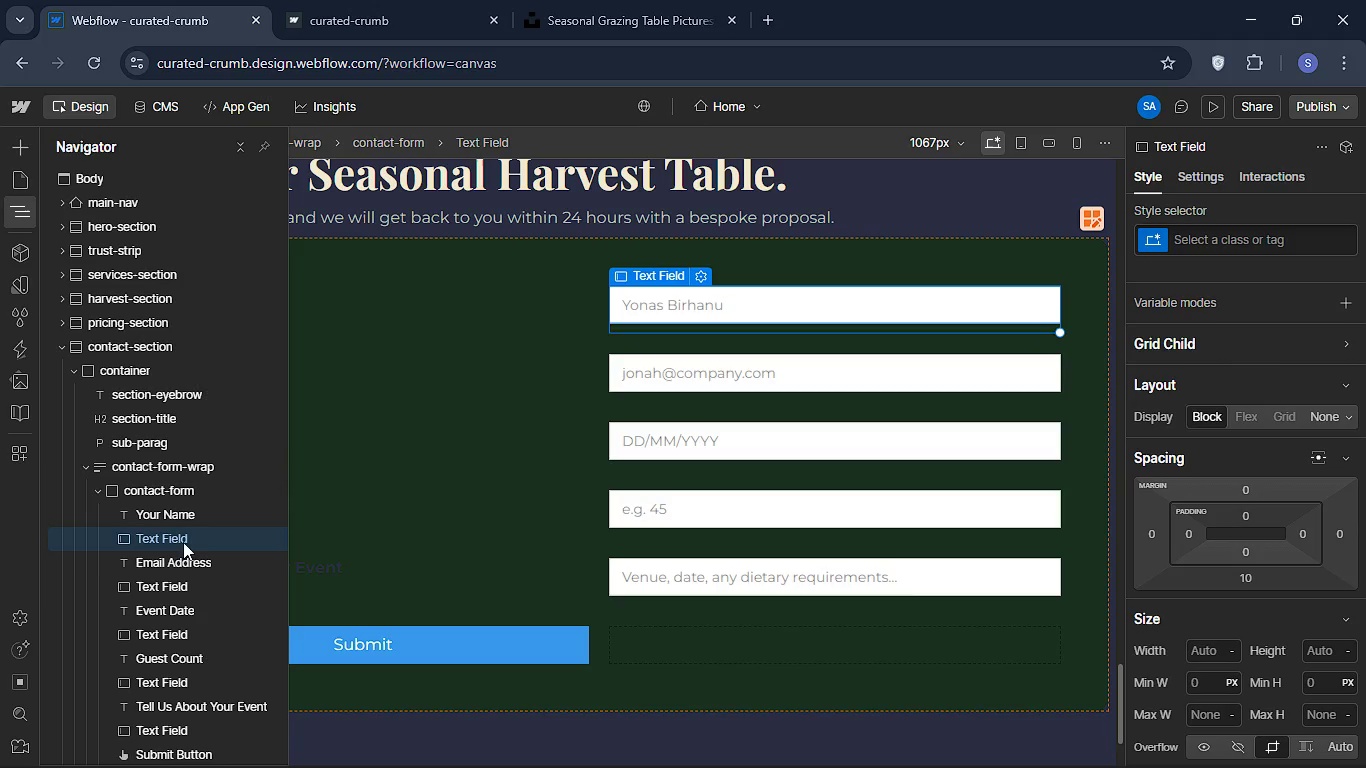 
wait(8.27)
 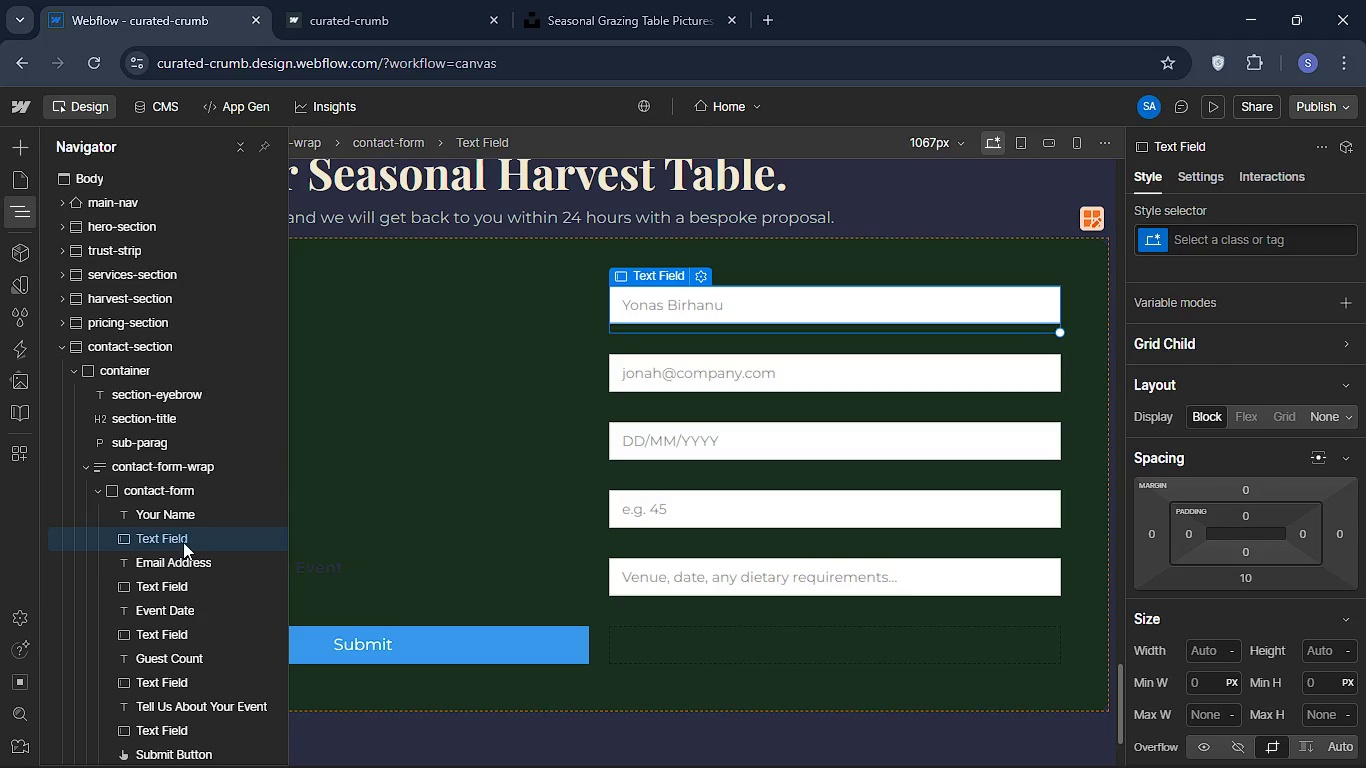 
scroll: coordinate [202, 661], scroll_direction: down, amount: 1.0
 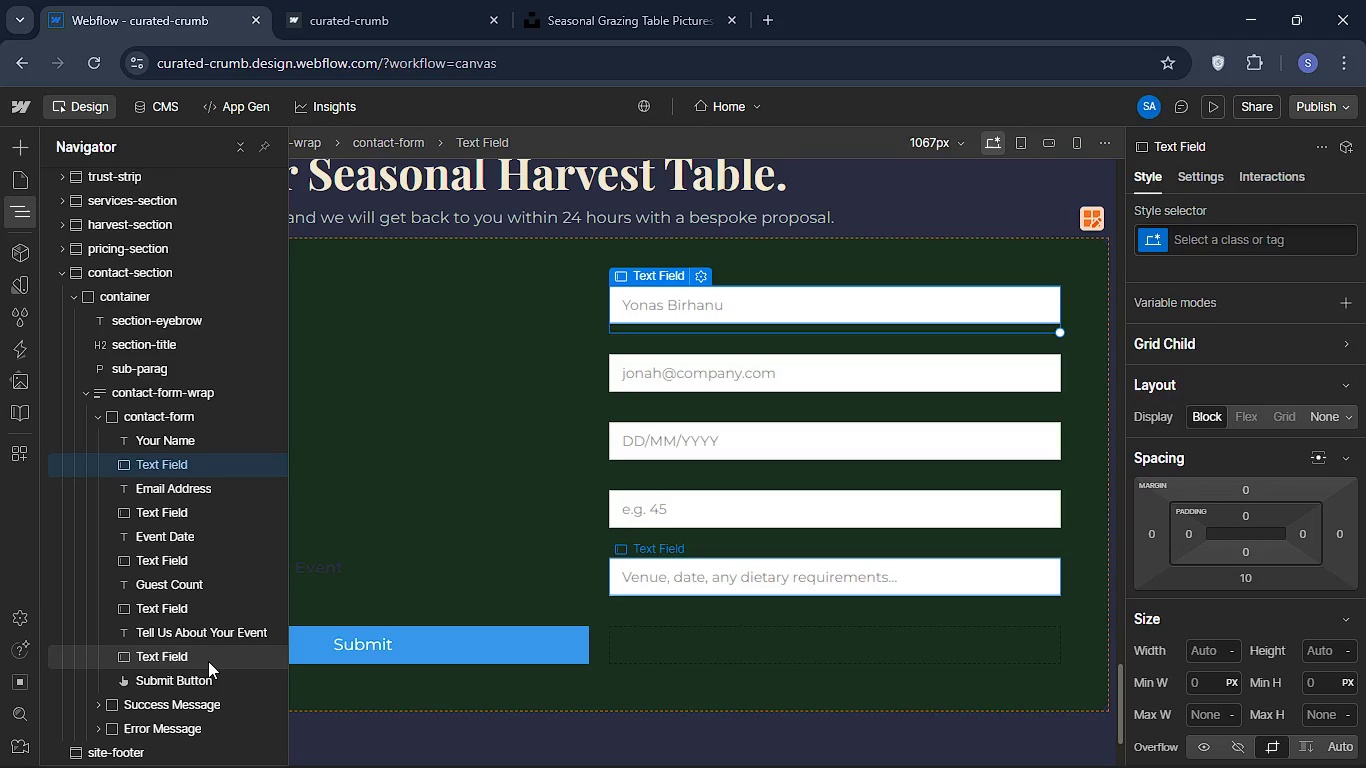 
wait(21.9)
 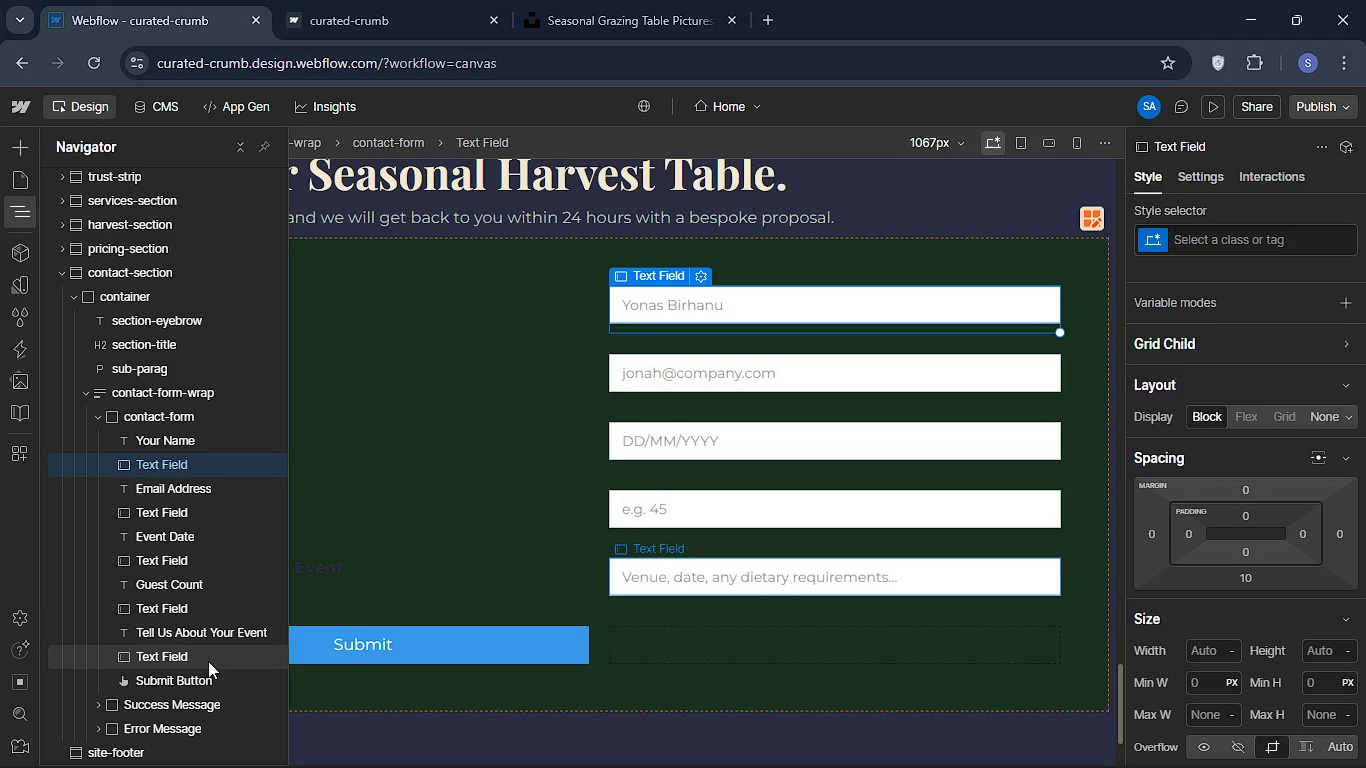 
left_click([14, 767])
 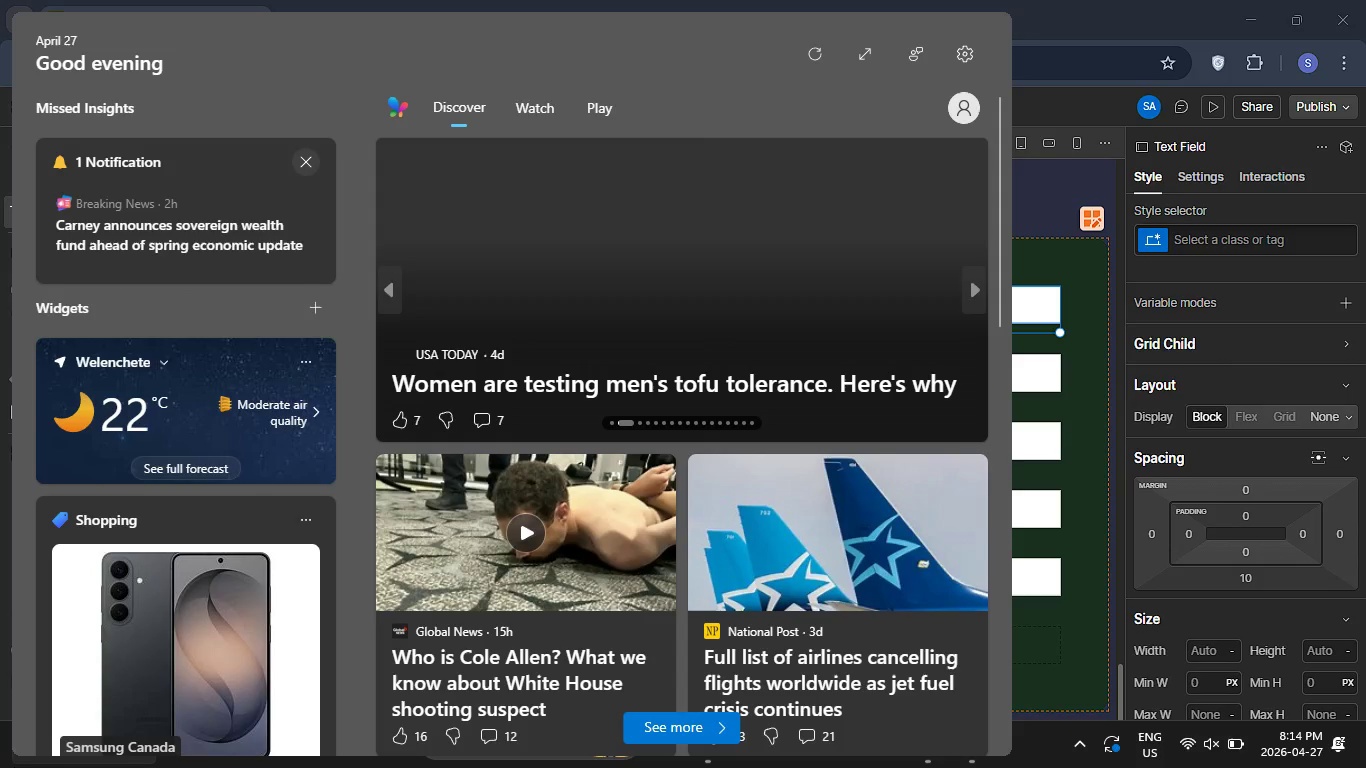 
wait(9.95)
 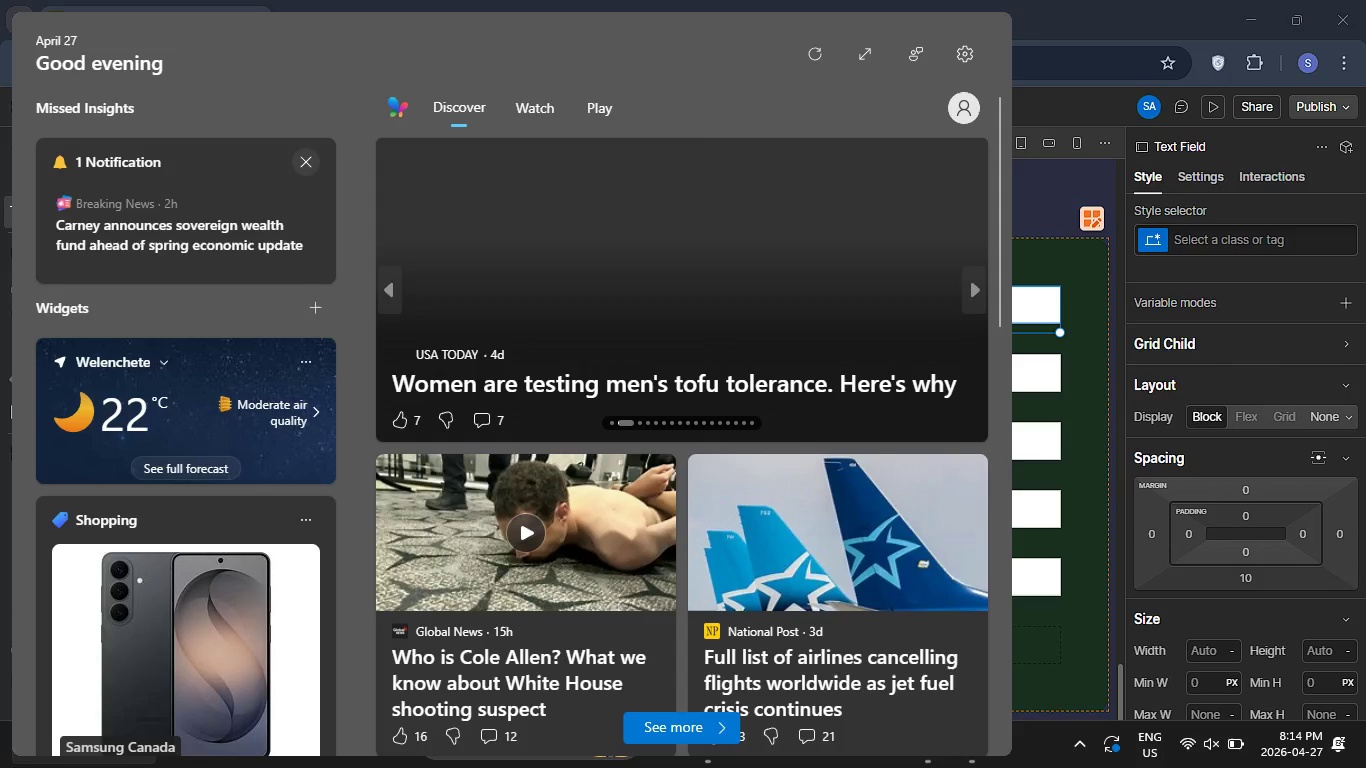 
left_click([1040, 728])
 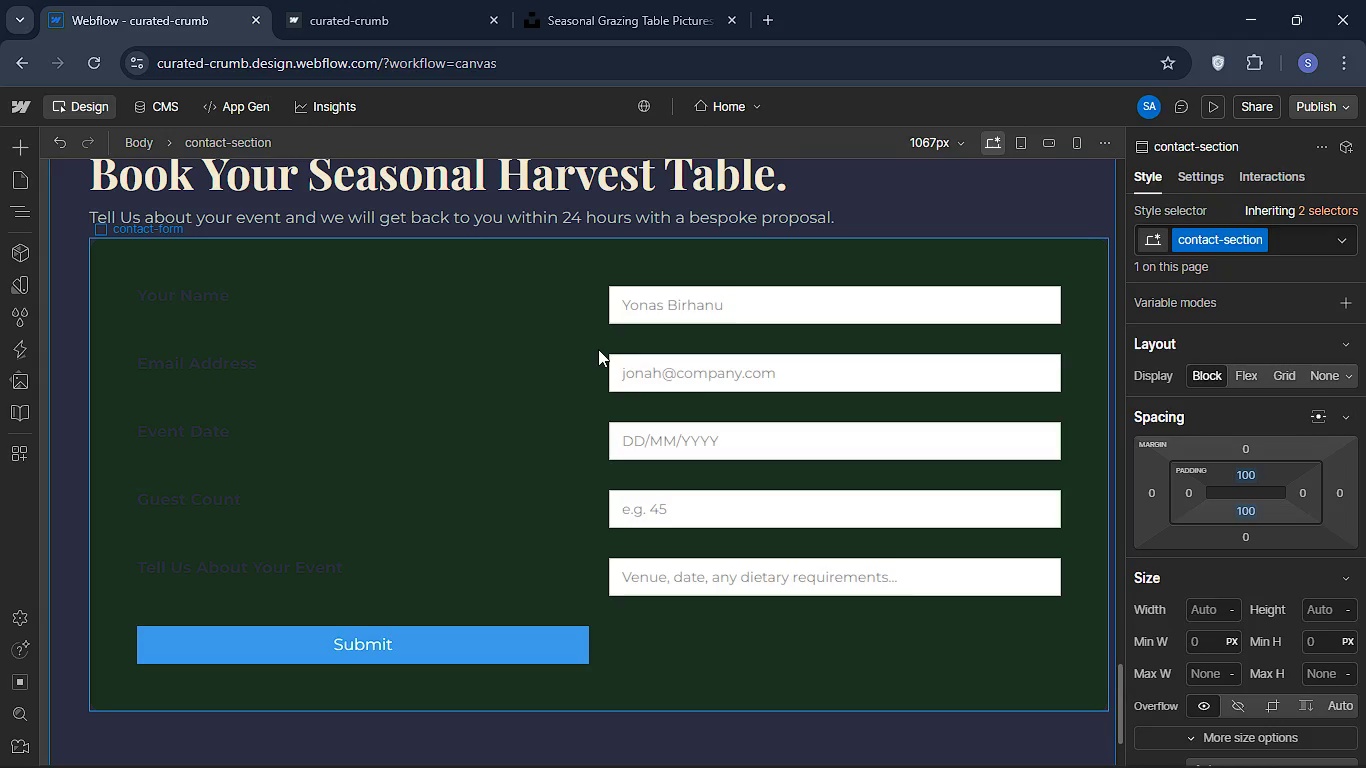 
wait(196.56)
 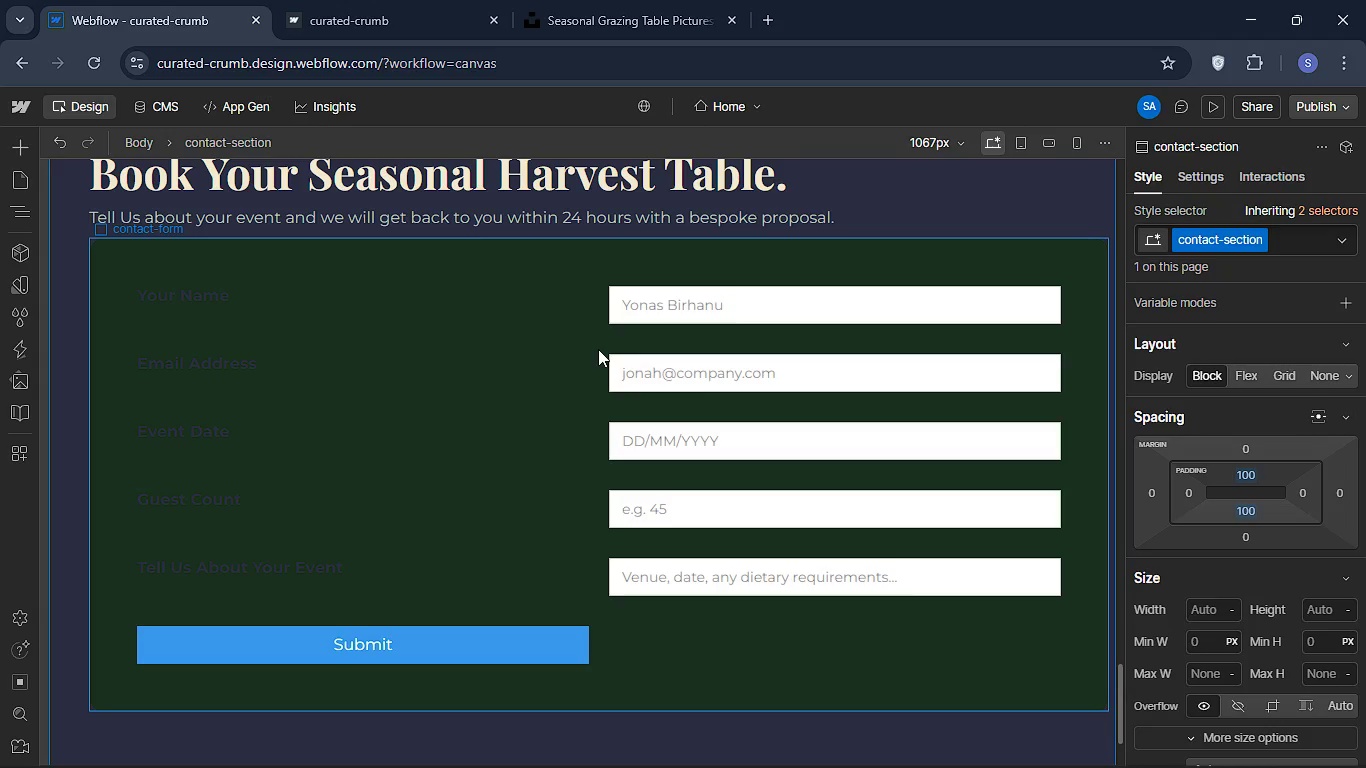 
left_click([703, 295])
 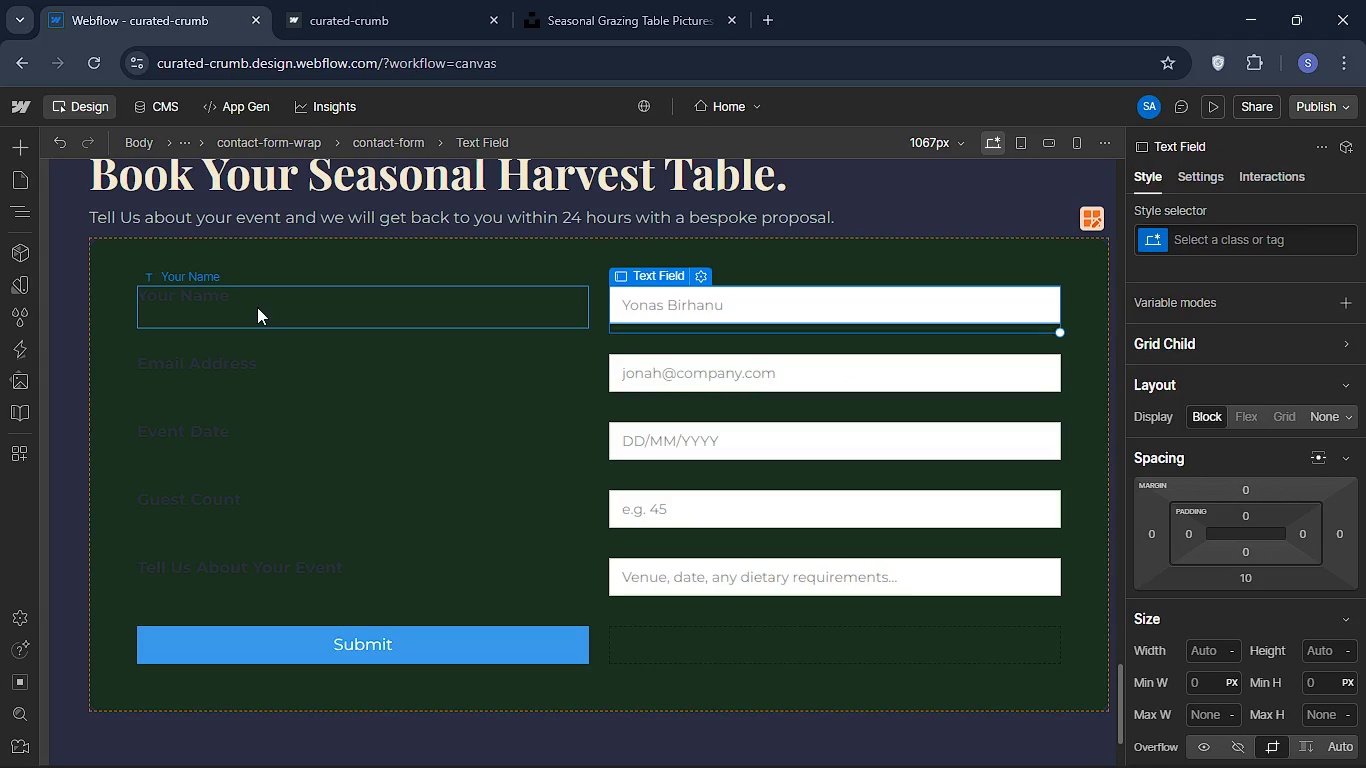 
wait(47.52)
 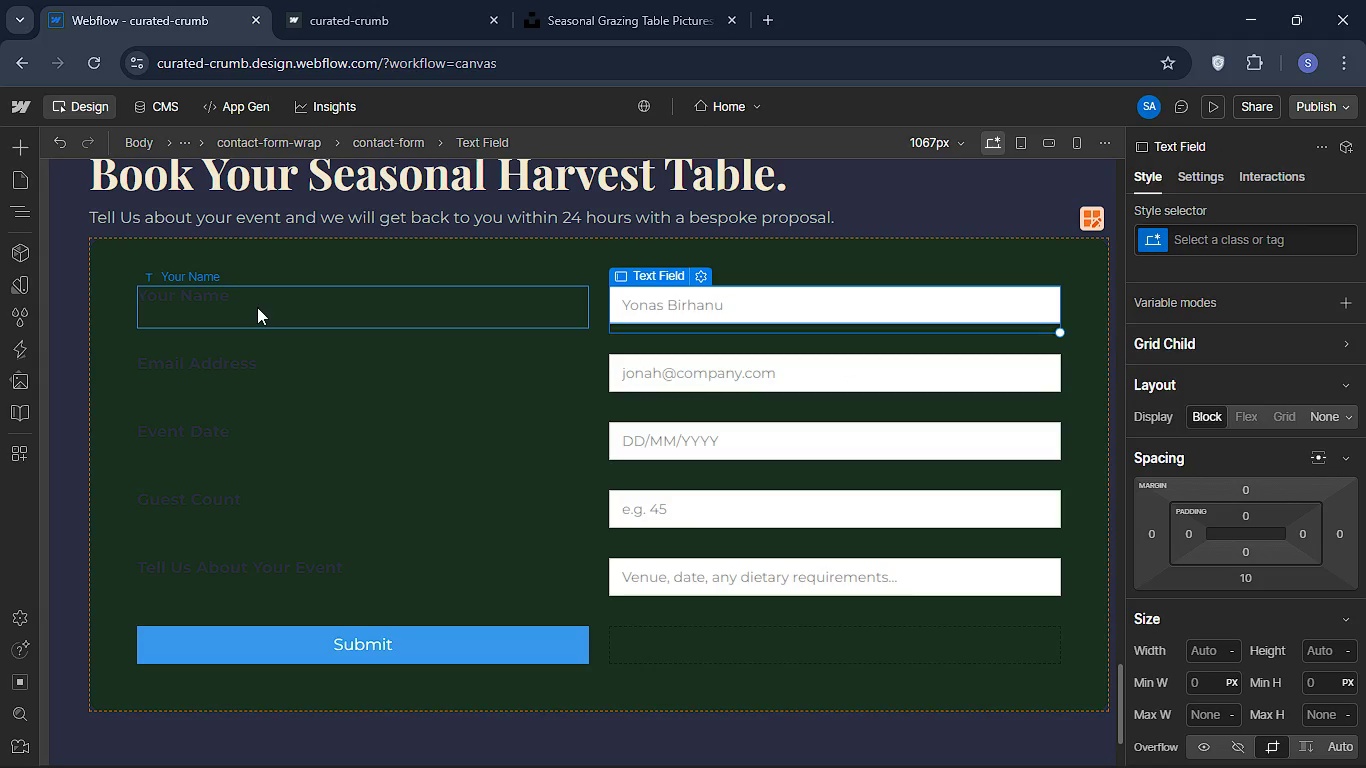 
left_click_drag(start_coordinate=[404, 644], to_coordinate=[574, 653])
 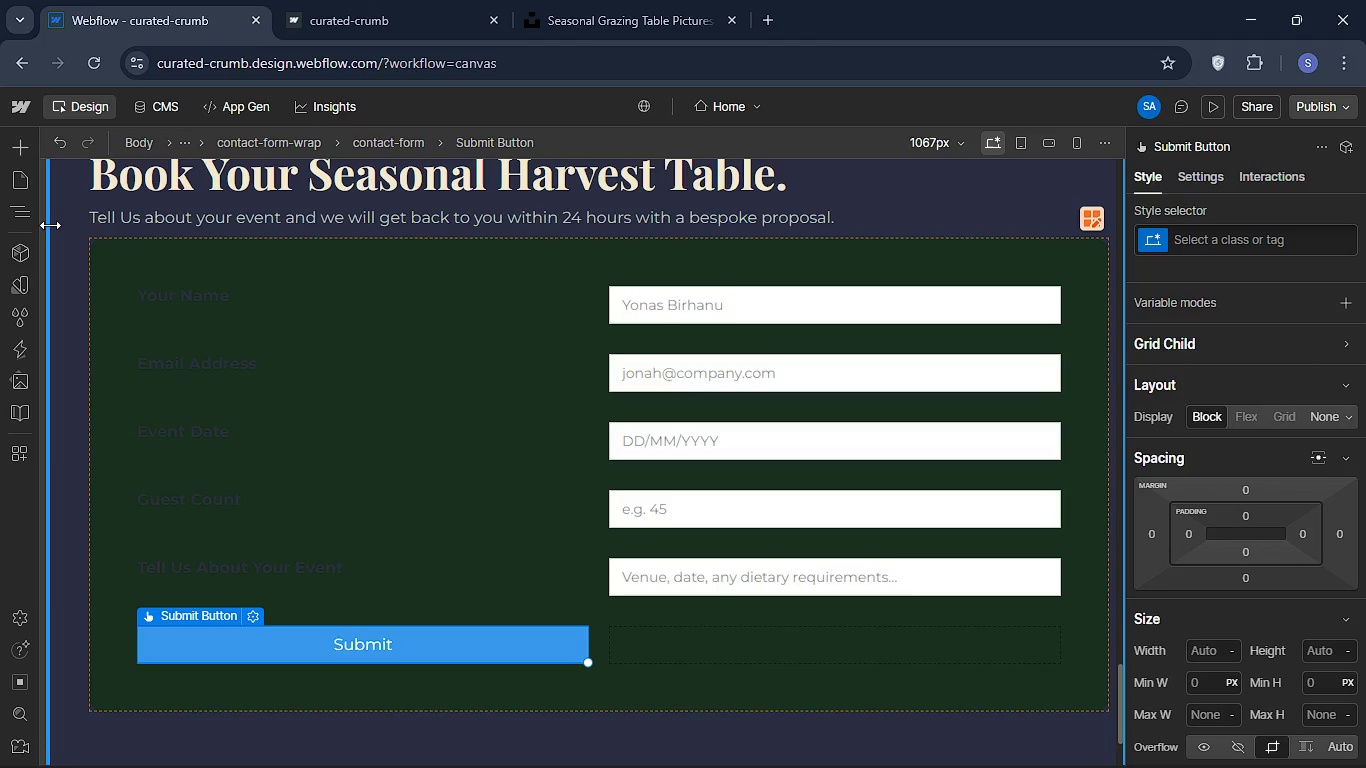 
wait(41.12)
 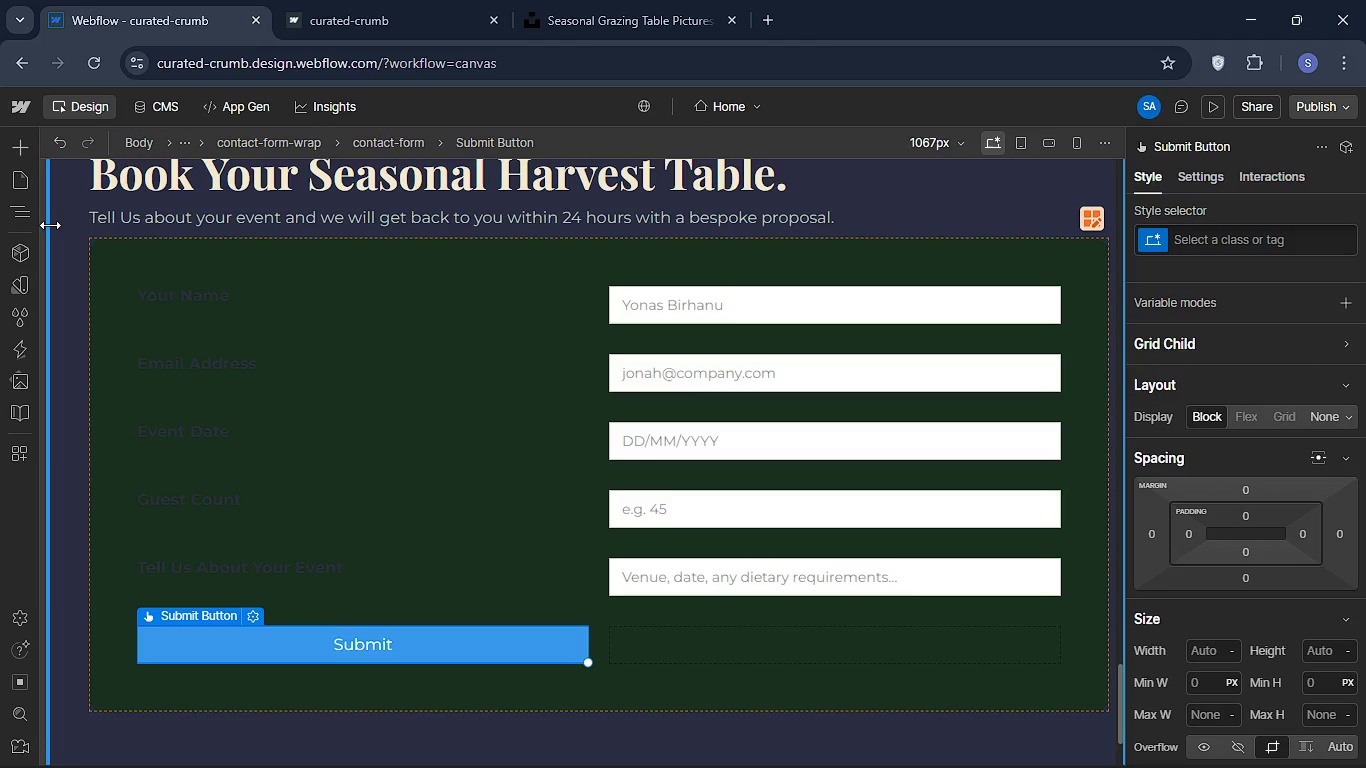 
left_click([27, 205])
 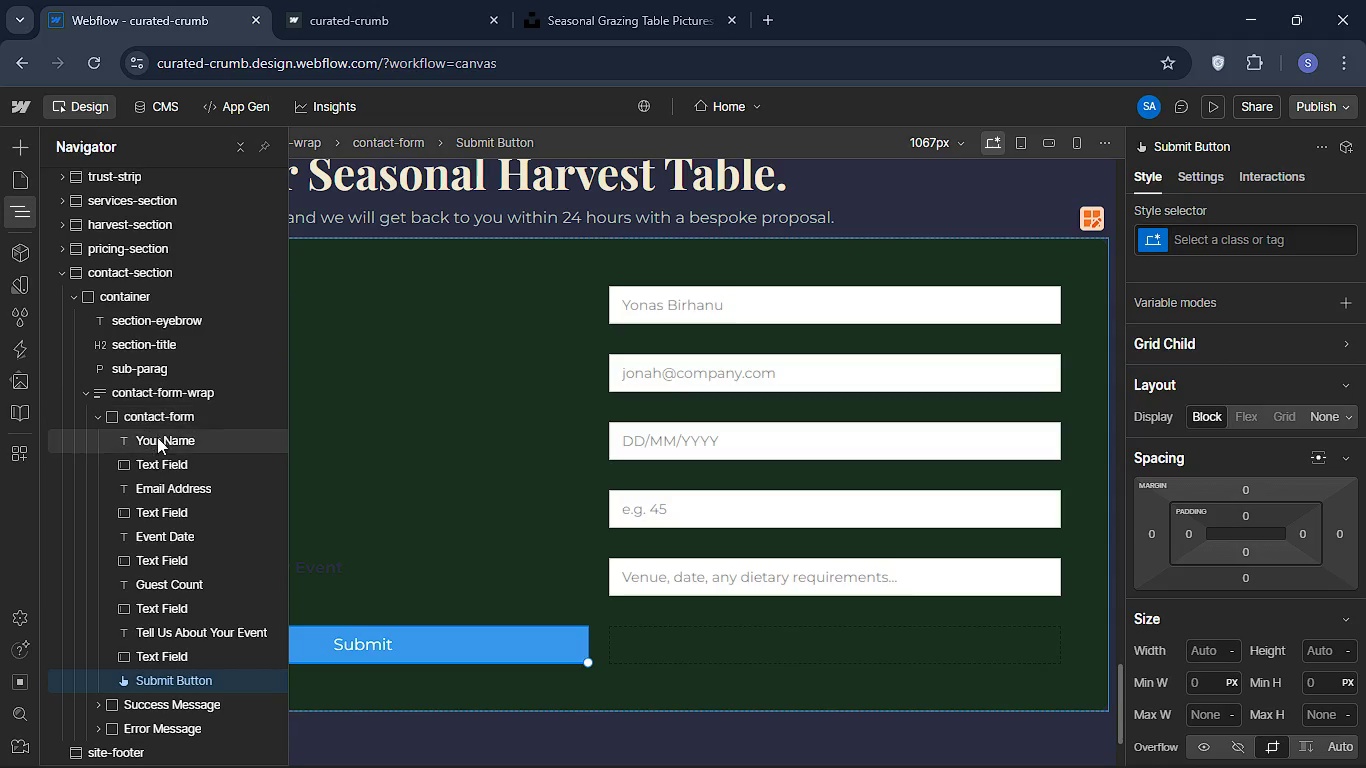 
wait(8.67)
 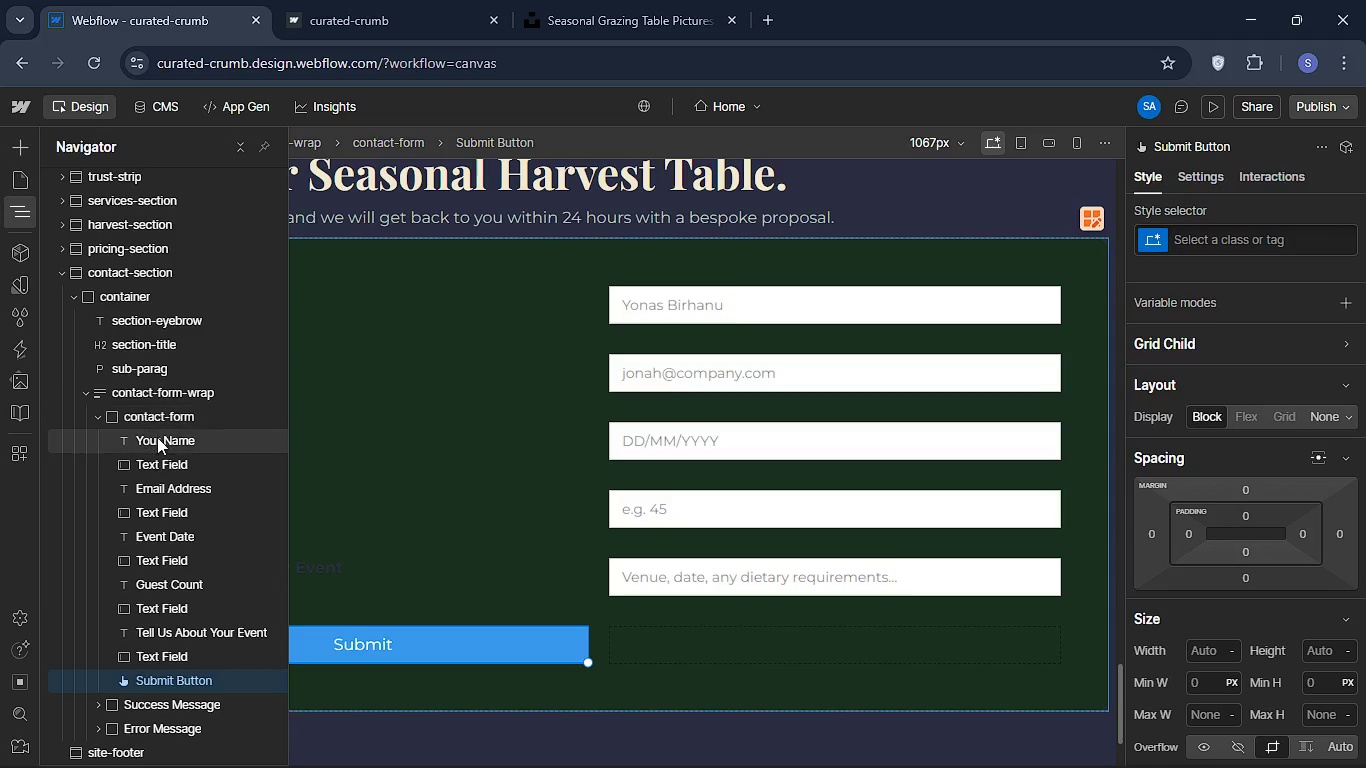 
left_click([152, 419])
 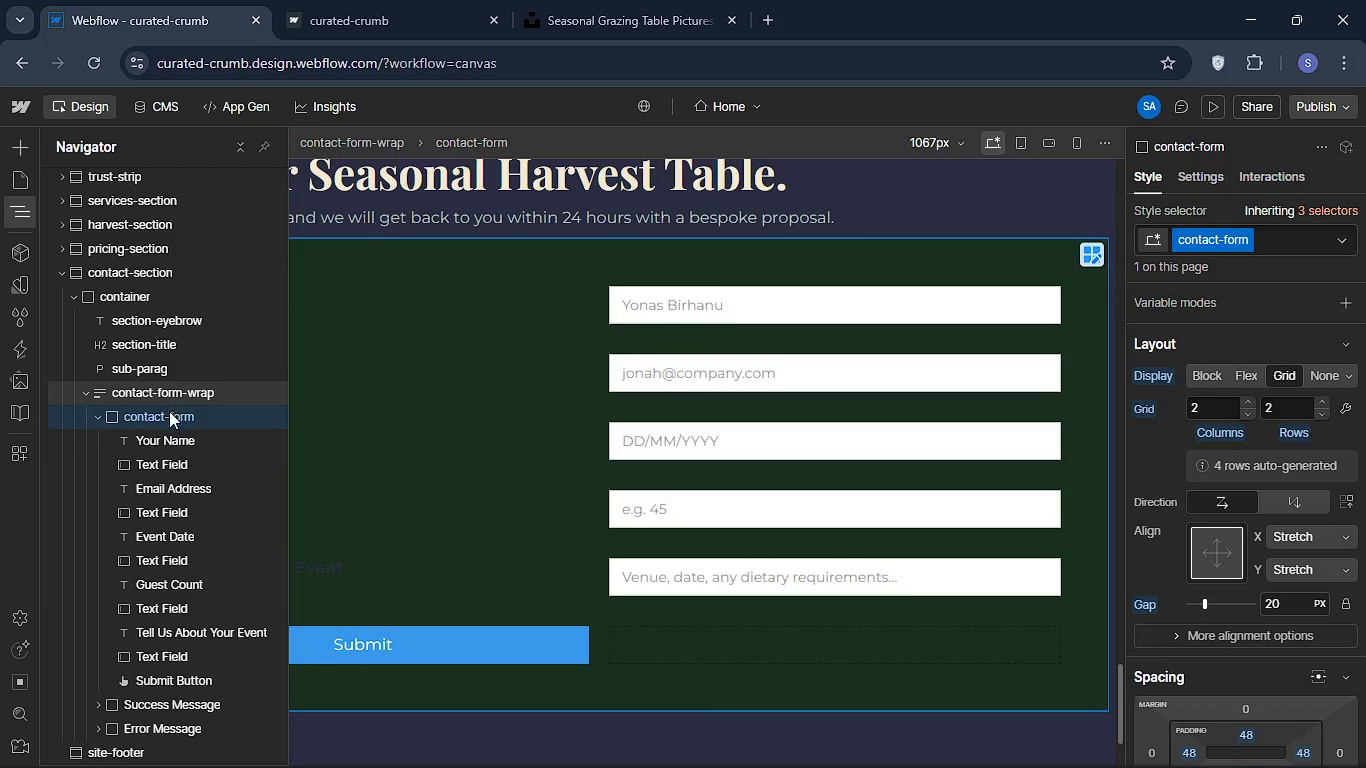 
wait(12.3)
 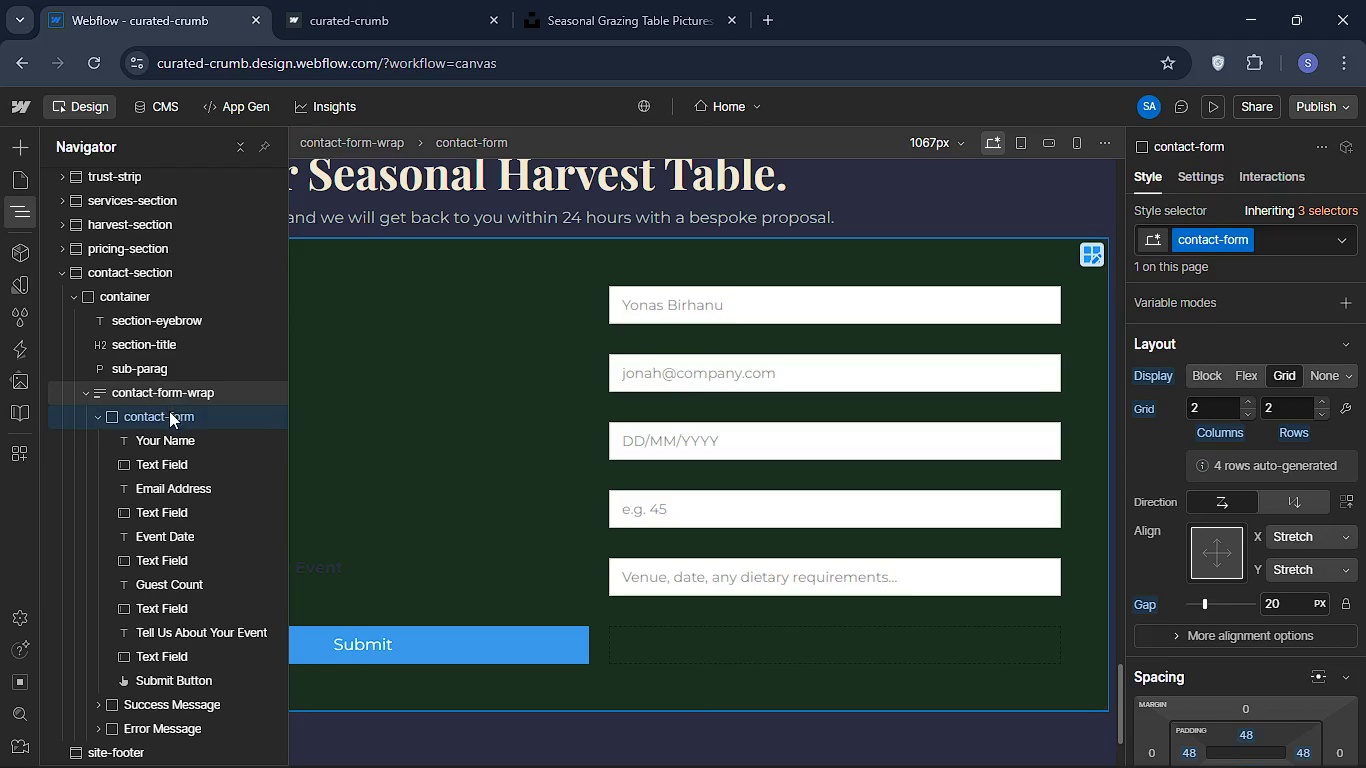 
left_click([177, 394])
 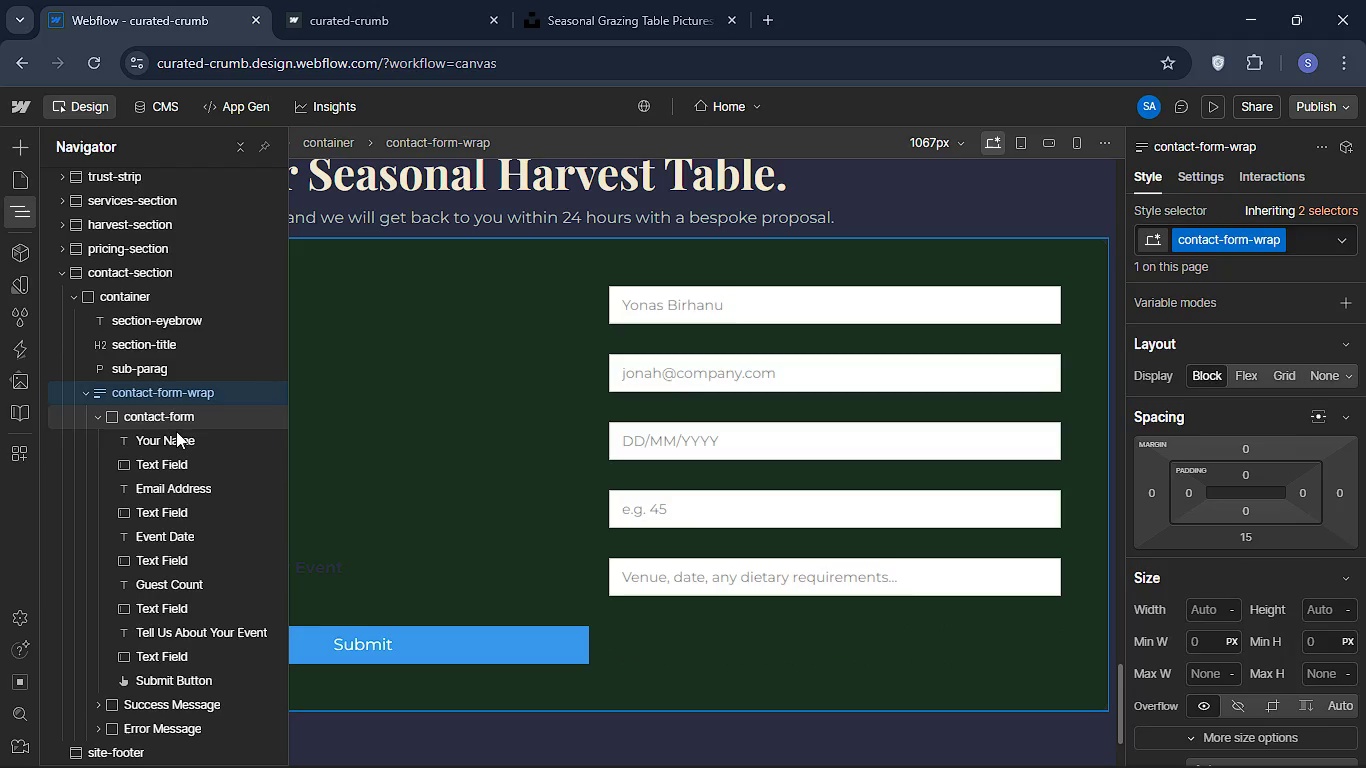 
left_click([176, 431])
 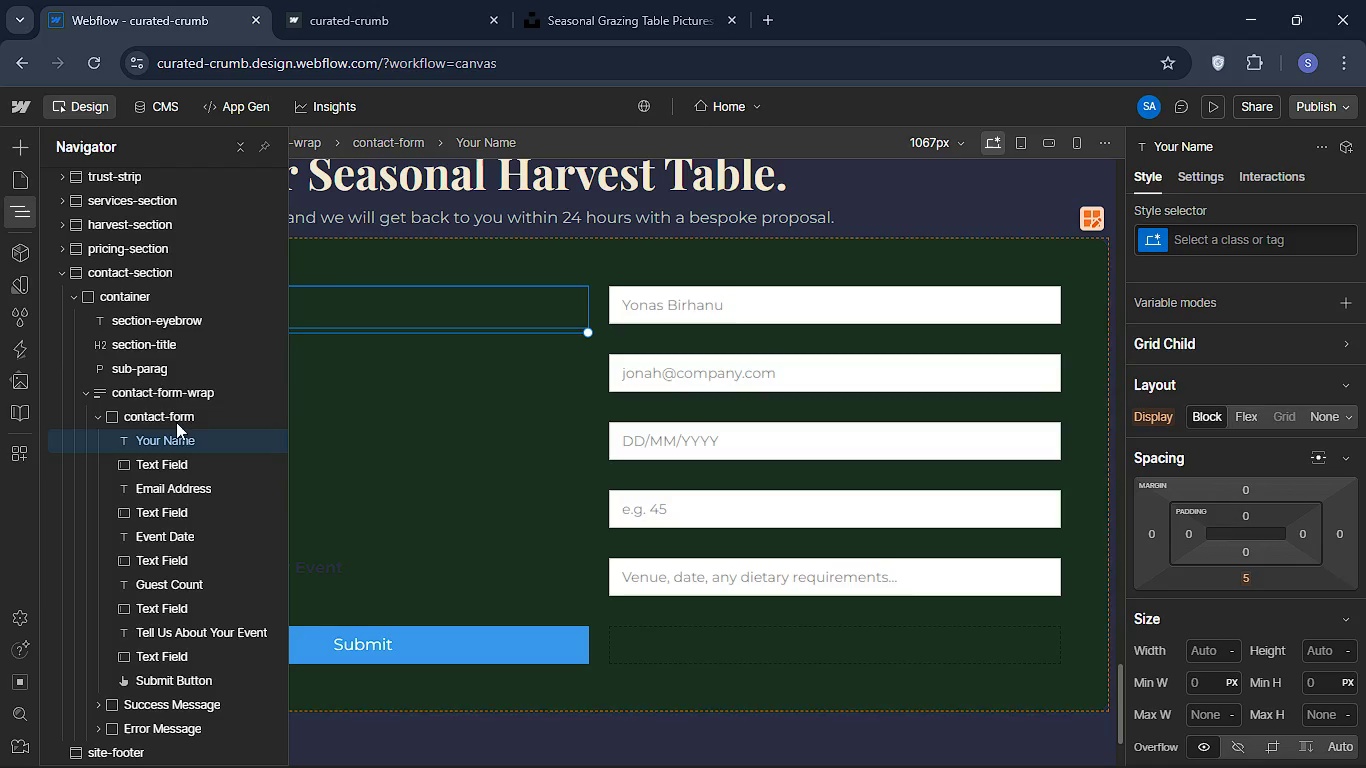 
left_click([175, 420])
 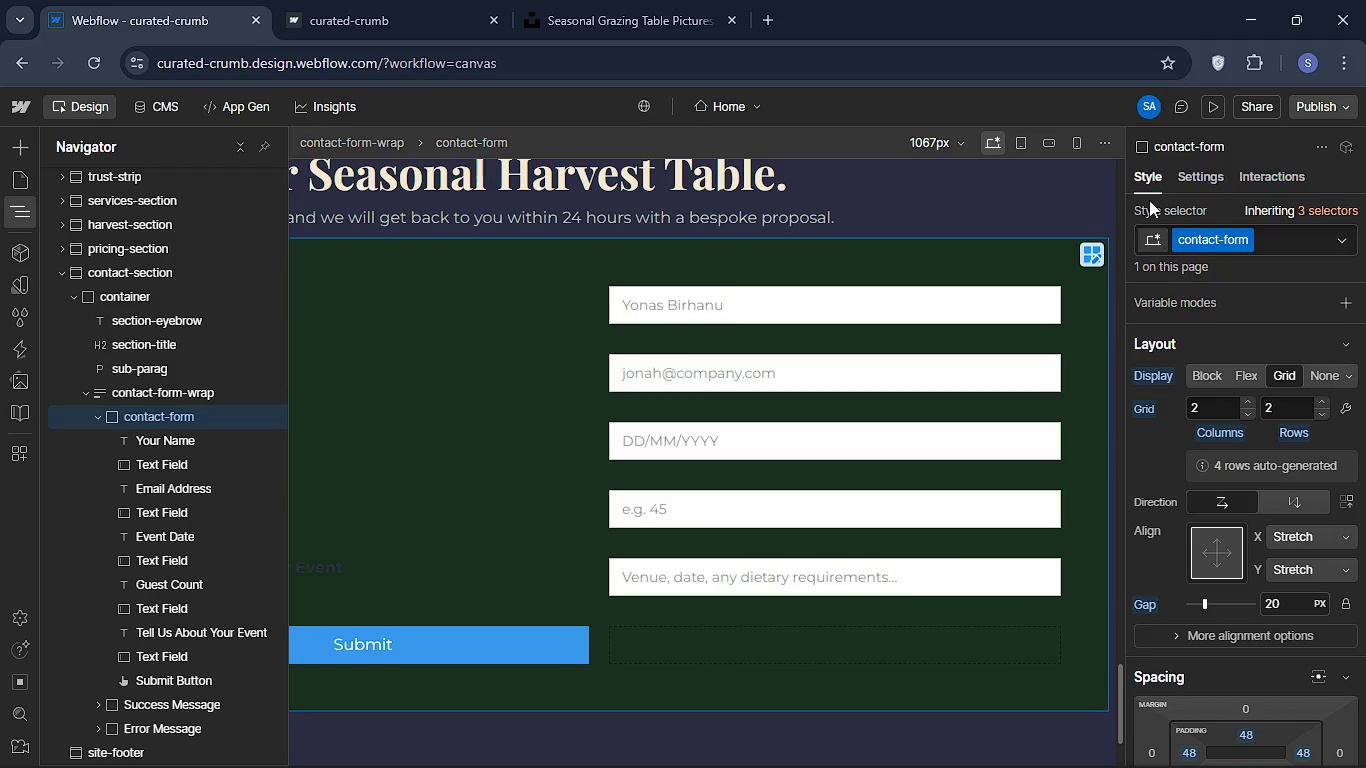 
wait(18.44)
 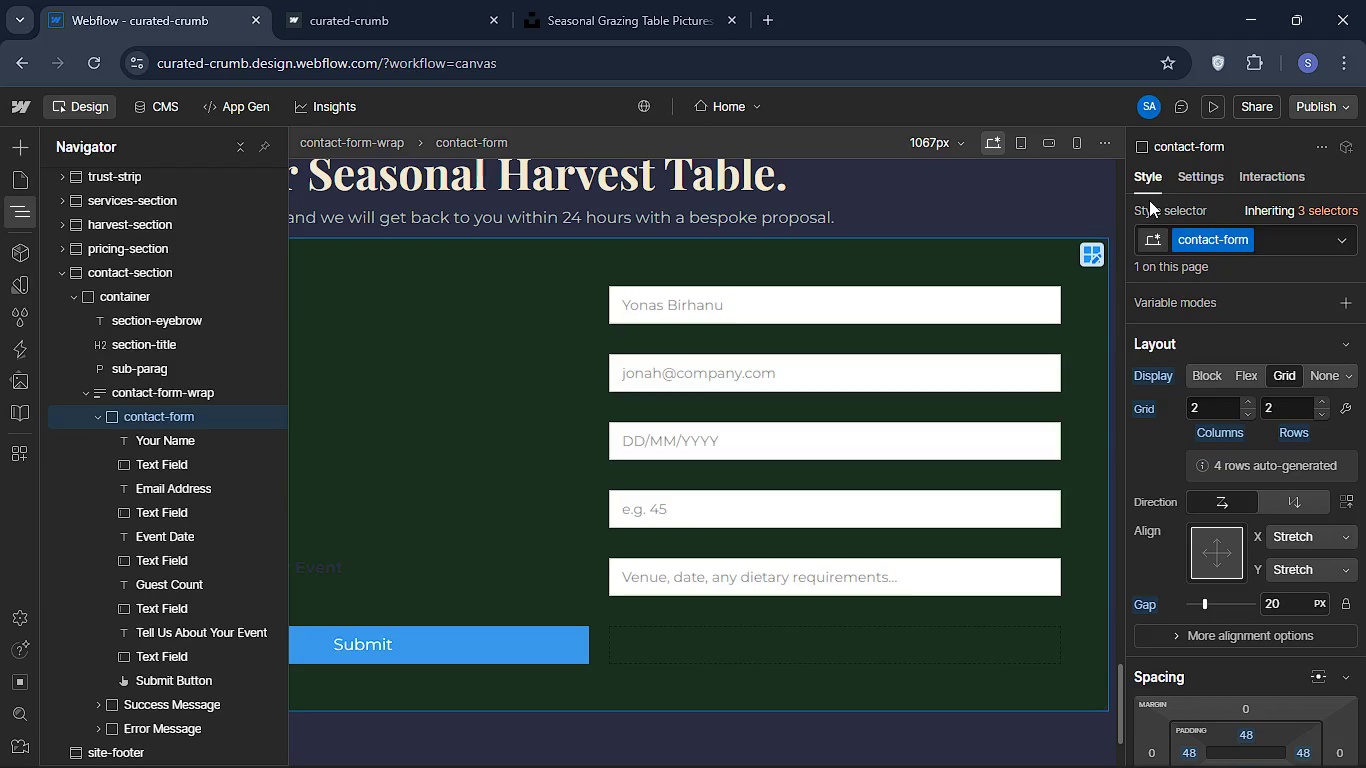 
scroll: coordinate [1260, 337], scroll_direction: up, amount: 4.0
 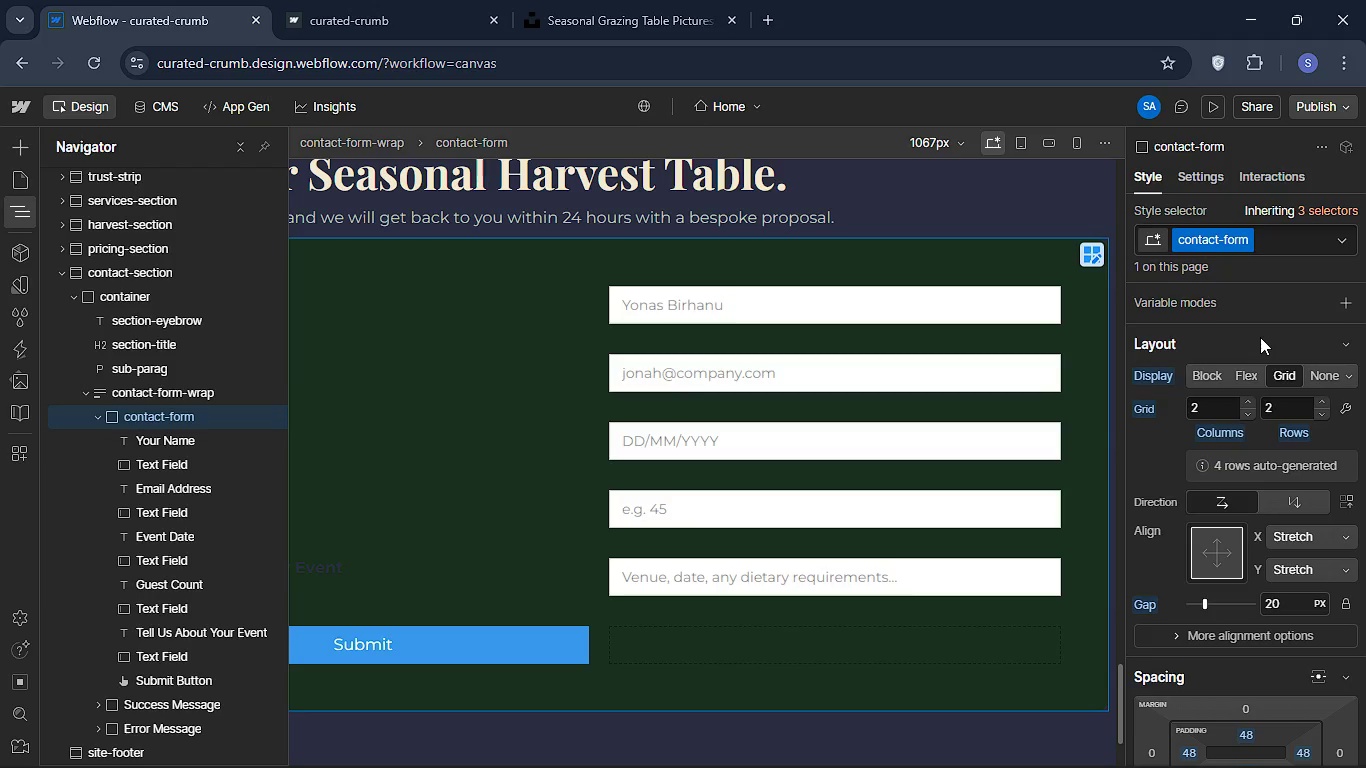 
scroll: coordinate [1259, 336], scroll_direction: none, amount: 0.0
 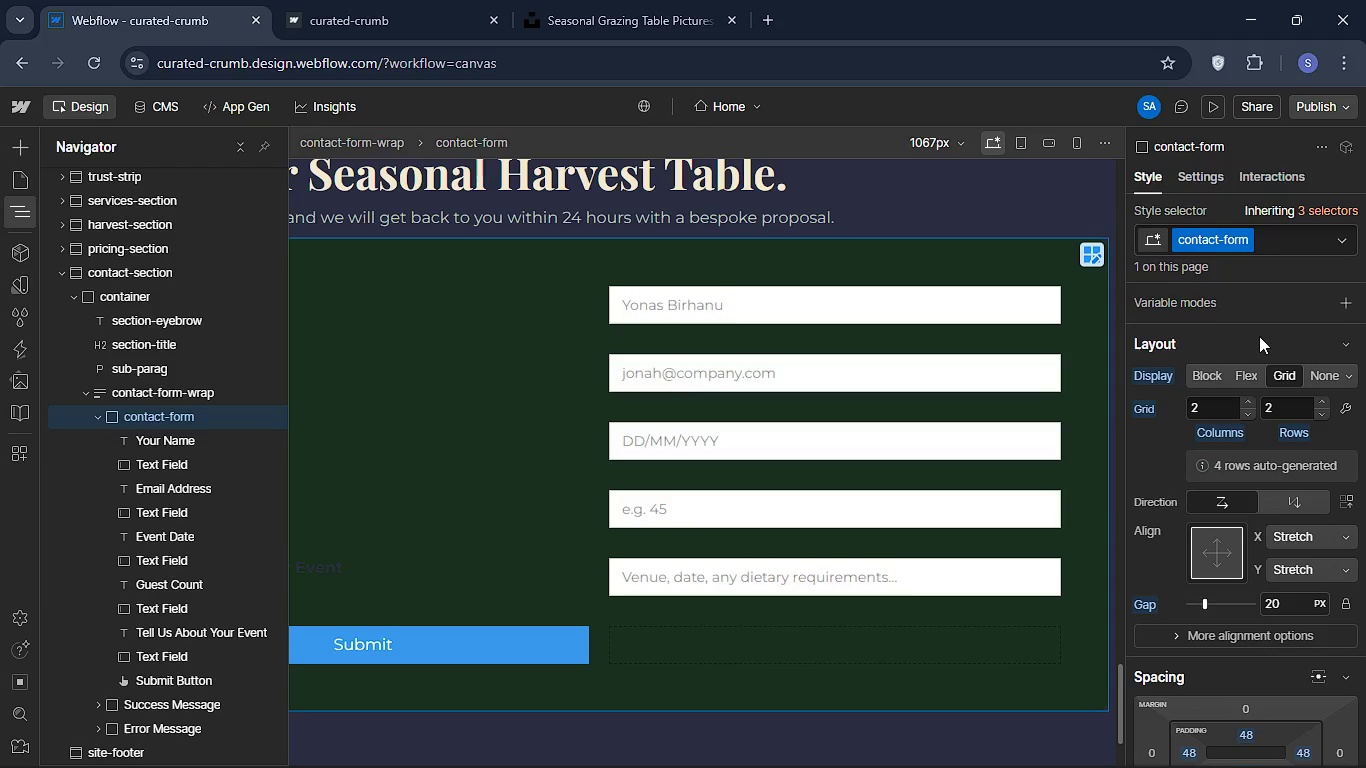 
scroll: coordinate [1259, 336], scroll_direction: down, amount: 9.0
 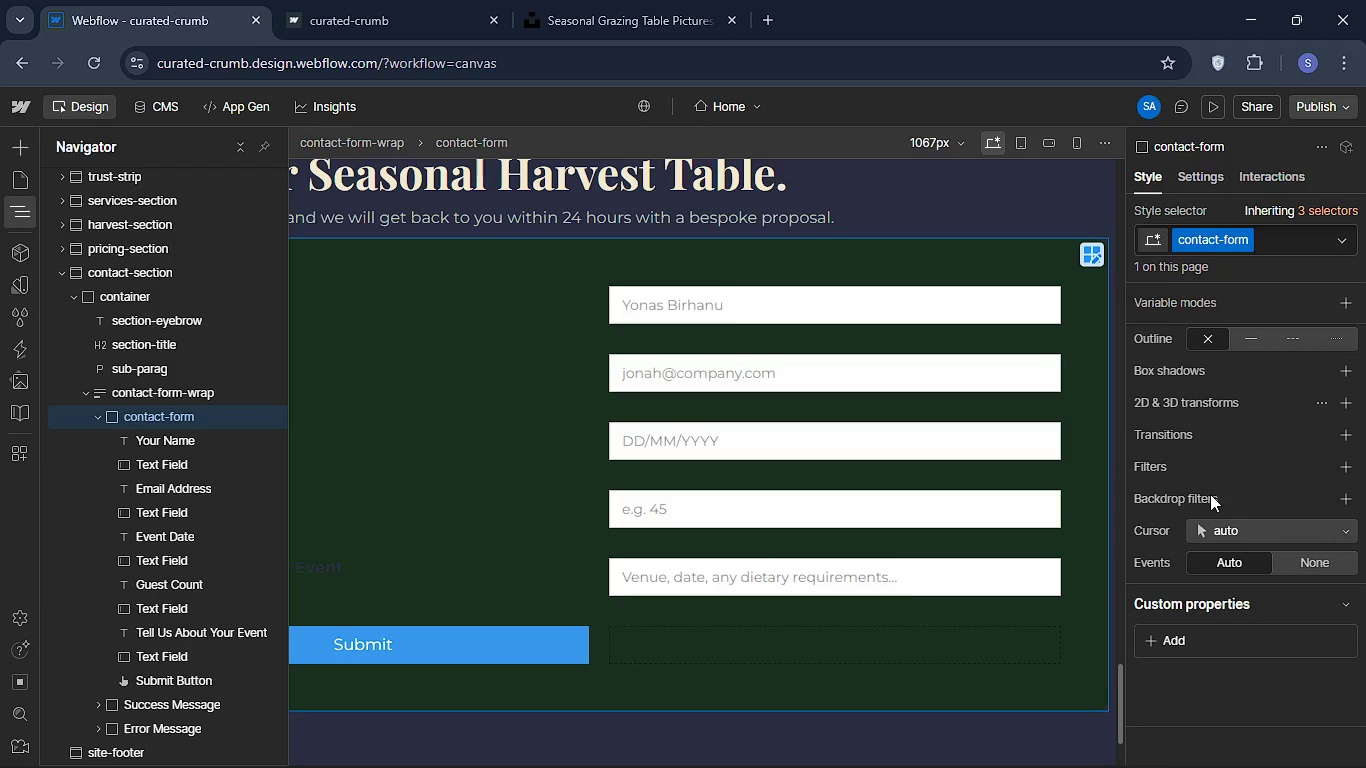 
wait(7.25)
 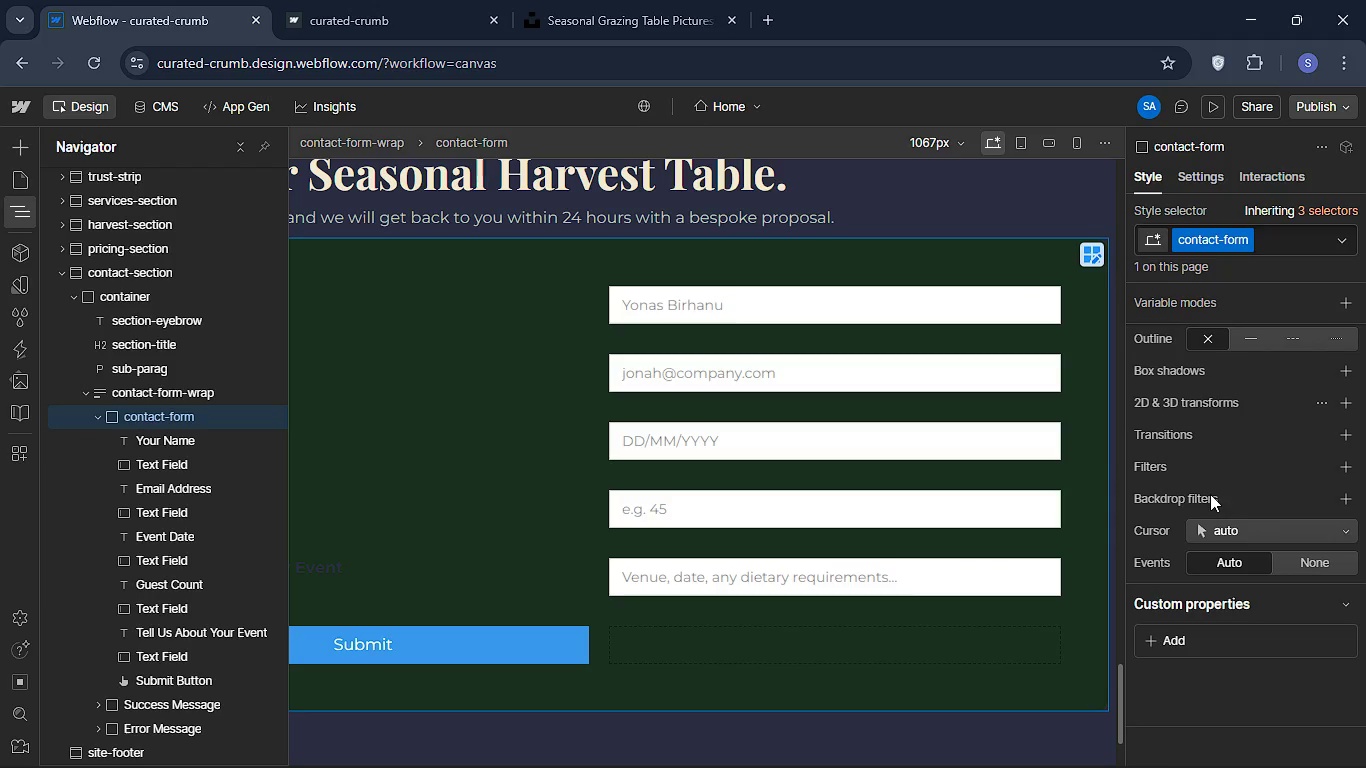 
scroll: coordinate [1257, 478], scroll_direction: up, amount: 10.0
 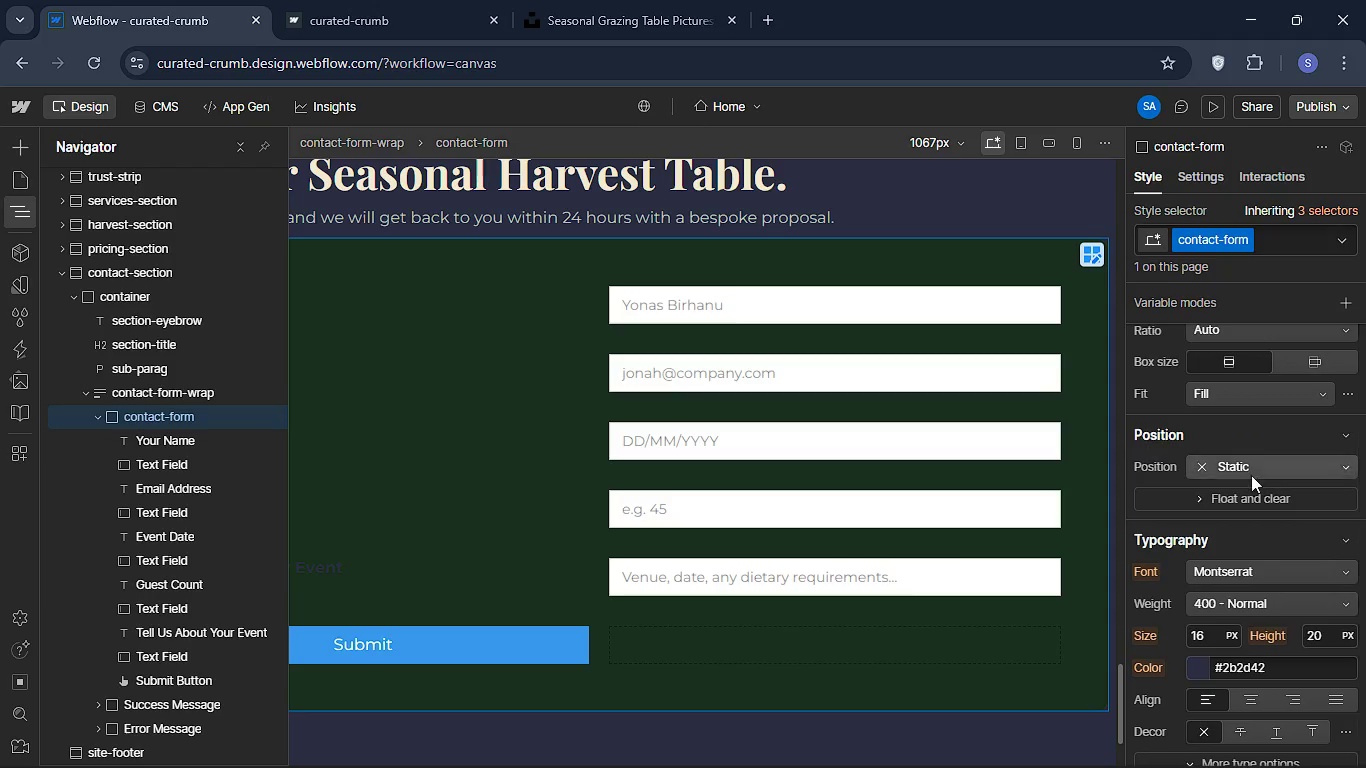 
scroll: coordinate [1241, 503], scroll_direction: up, amount: 6.0
 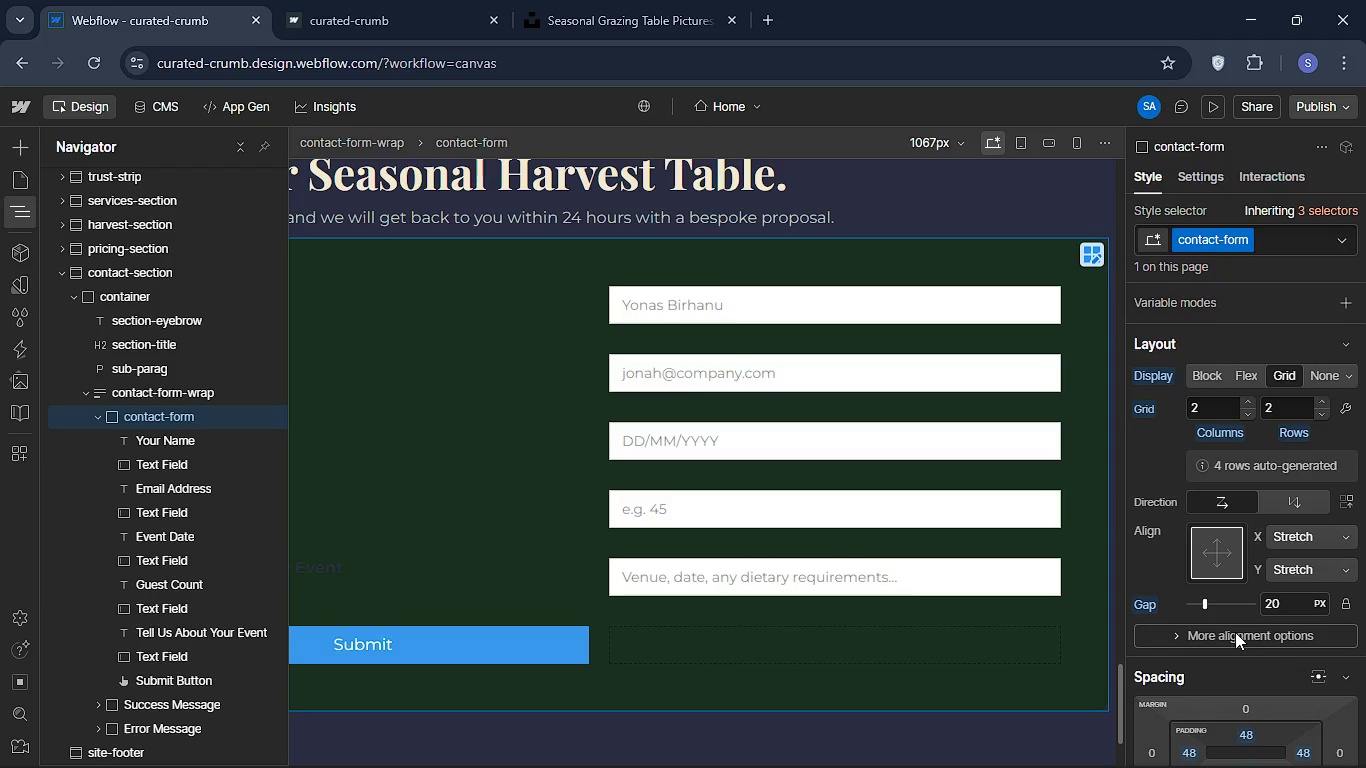 
scroll: coordinate [1235, 604], scroll_direction: down, amount: 2.0
 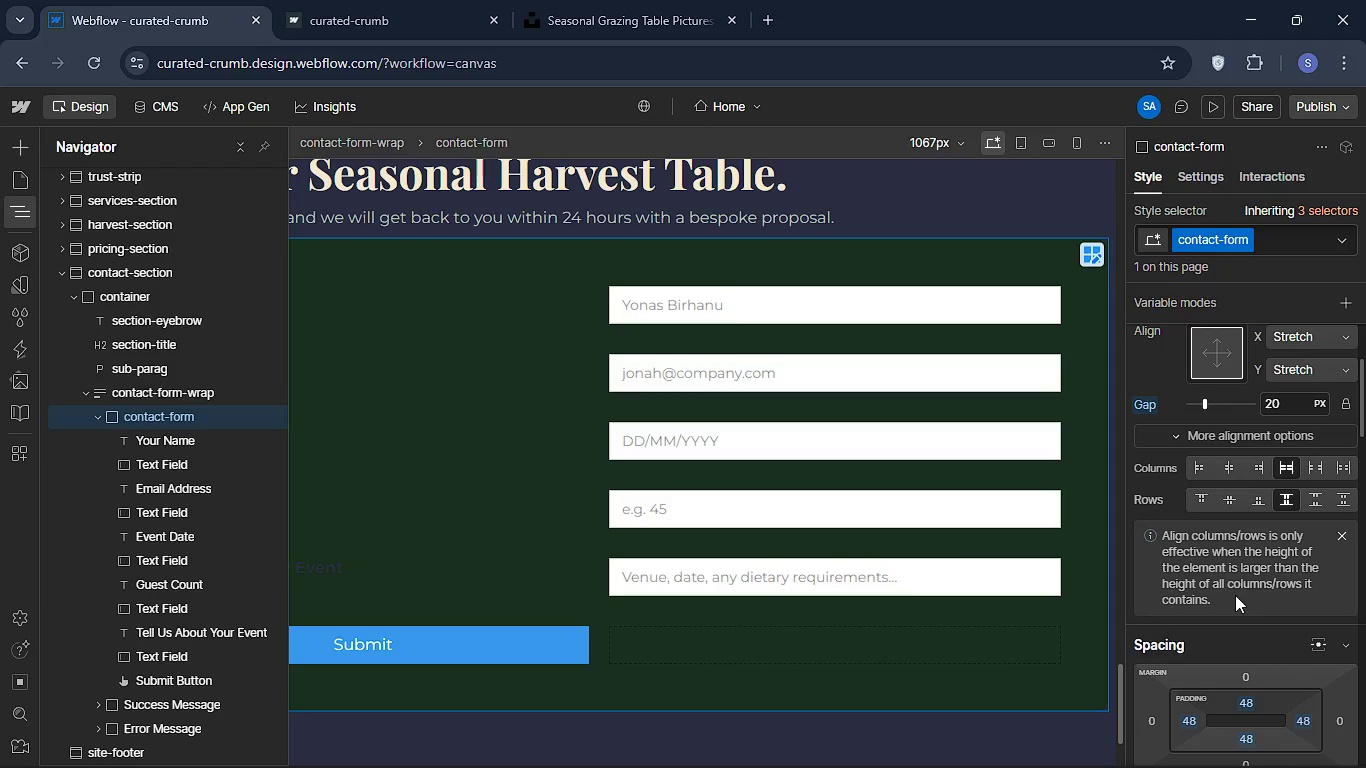 
scroll: coordinate [1233, 578], scroll_direction: up, amount: 7.0
 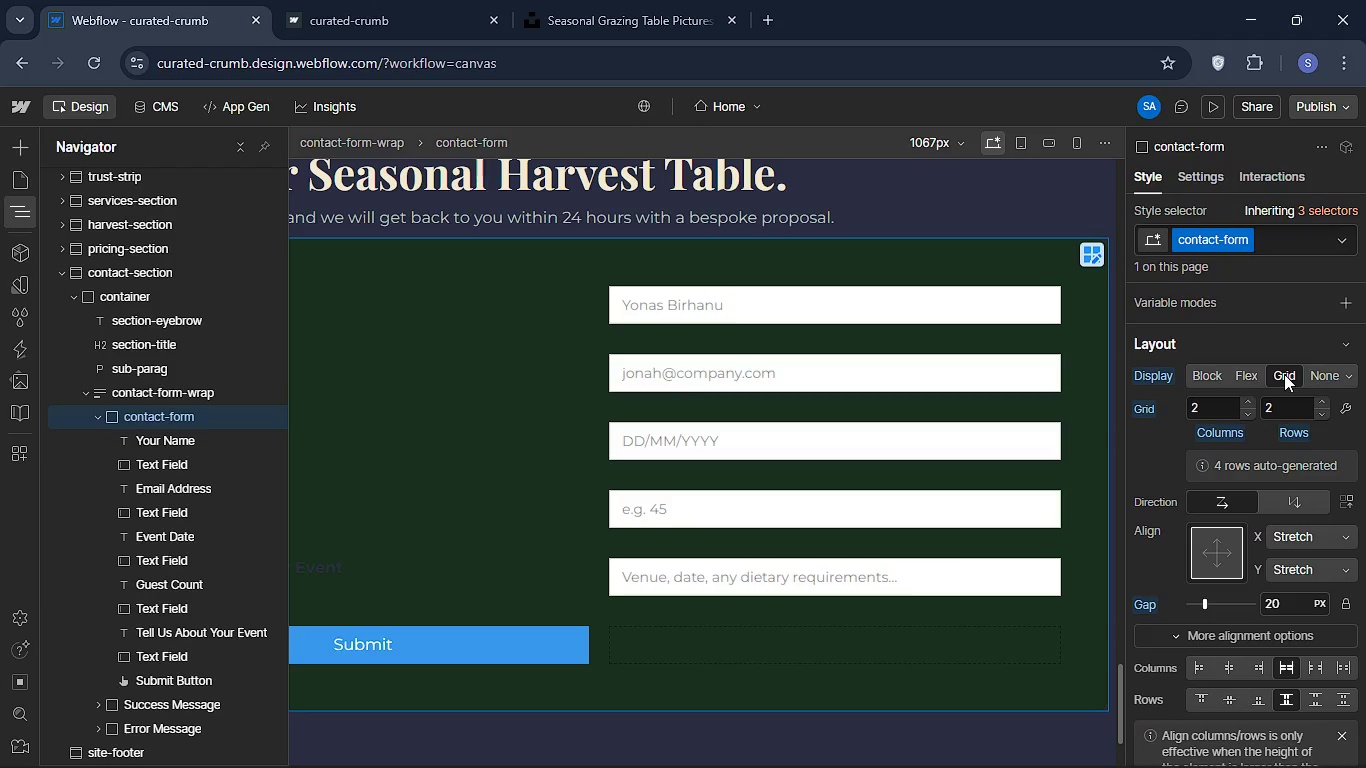 
left_click([1284, 374])
 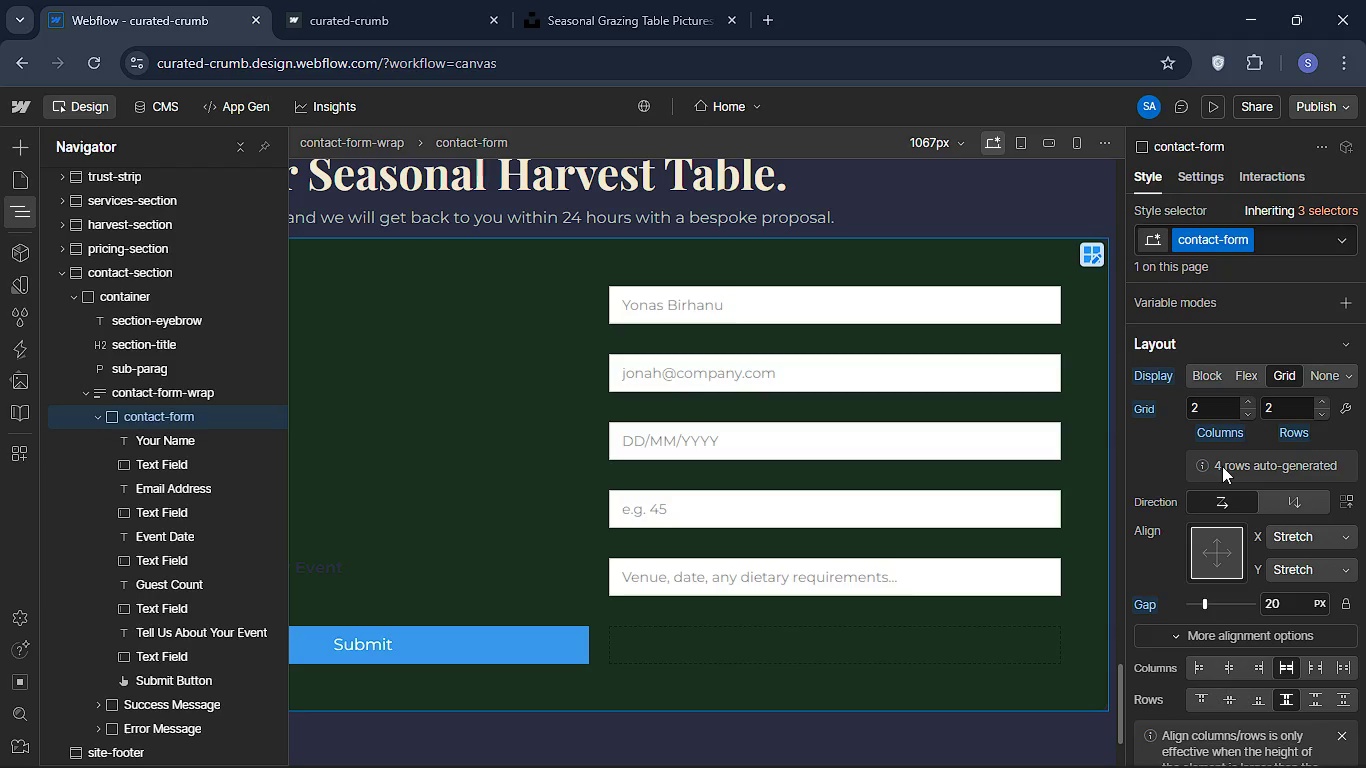 
scroll: coordinate [1226, 475], scroll_direction: down, amount: 7.0
 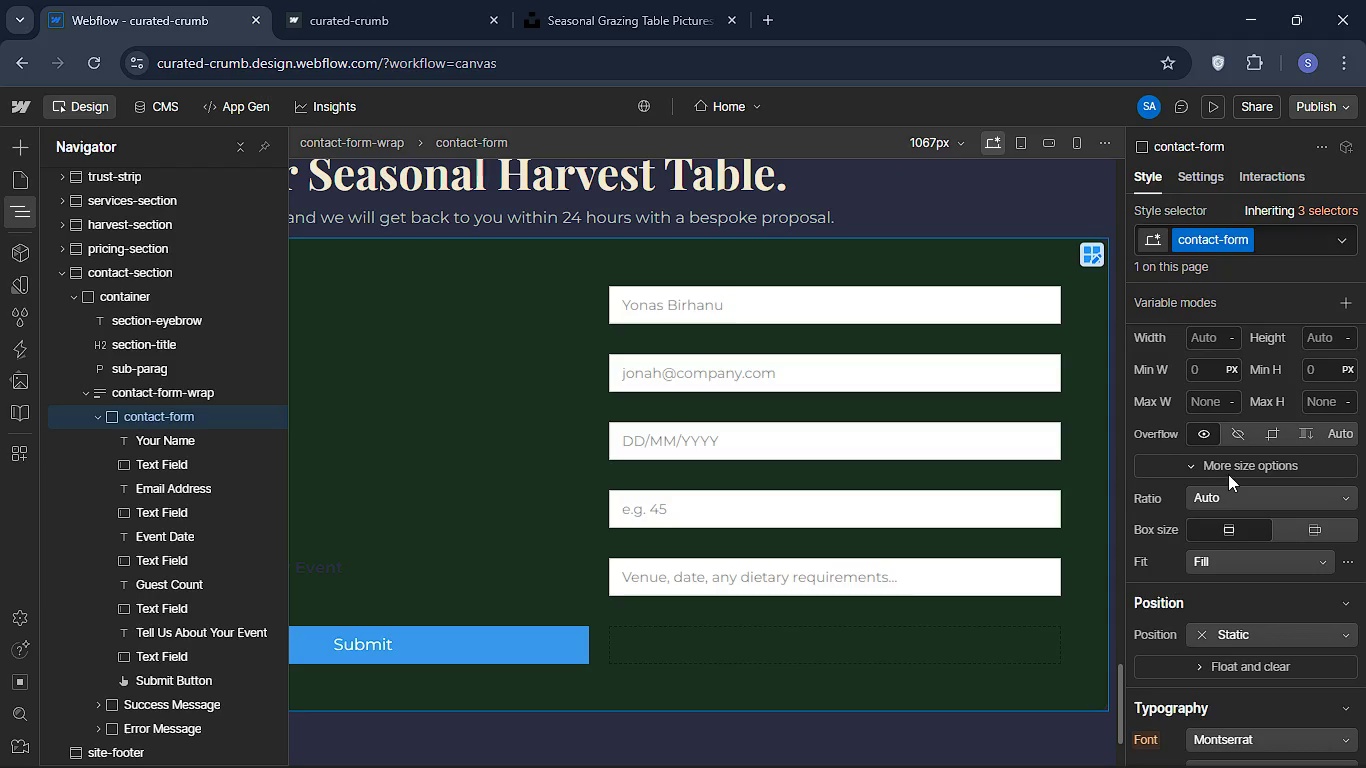 
left_click([1231, 469])
 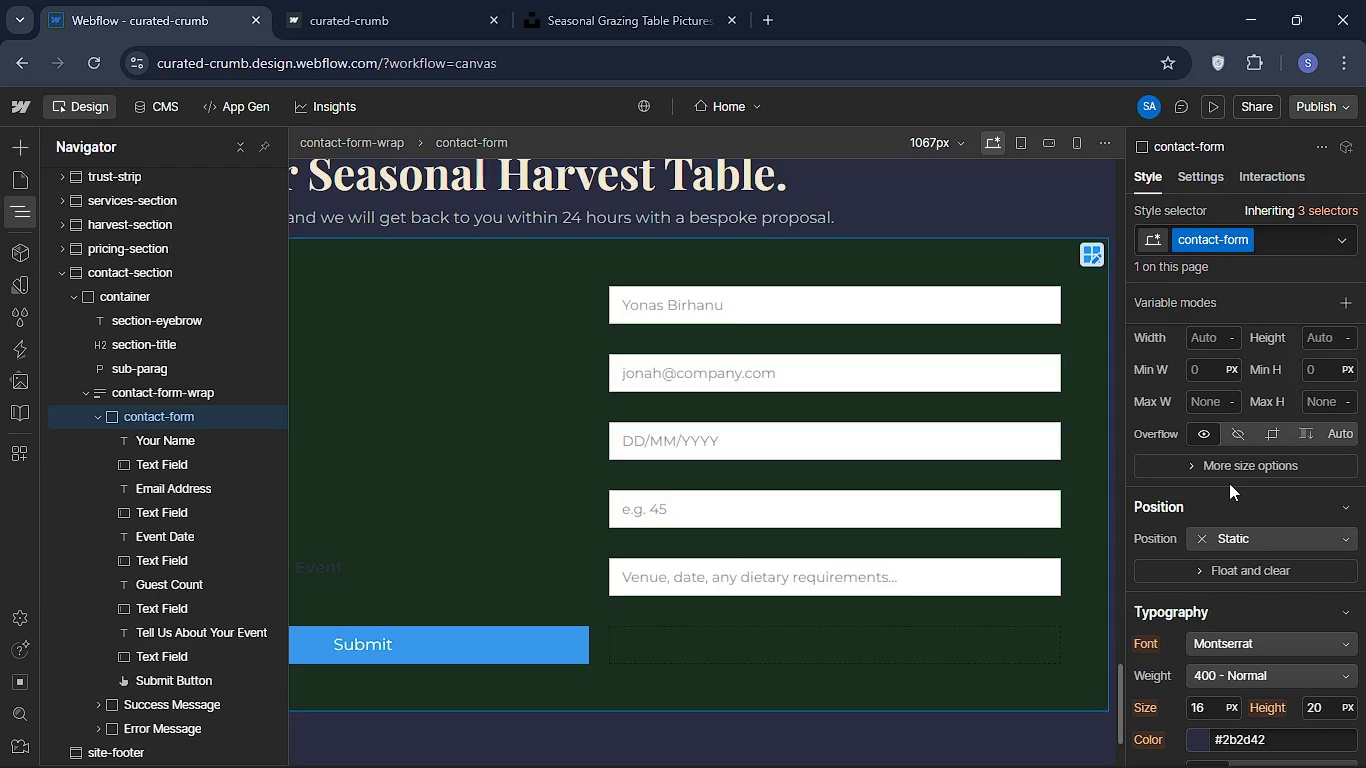 
scroll: coordinate [1229, 483], scroll_direction: down, amount: 2.0
 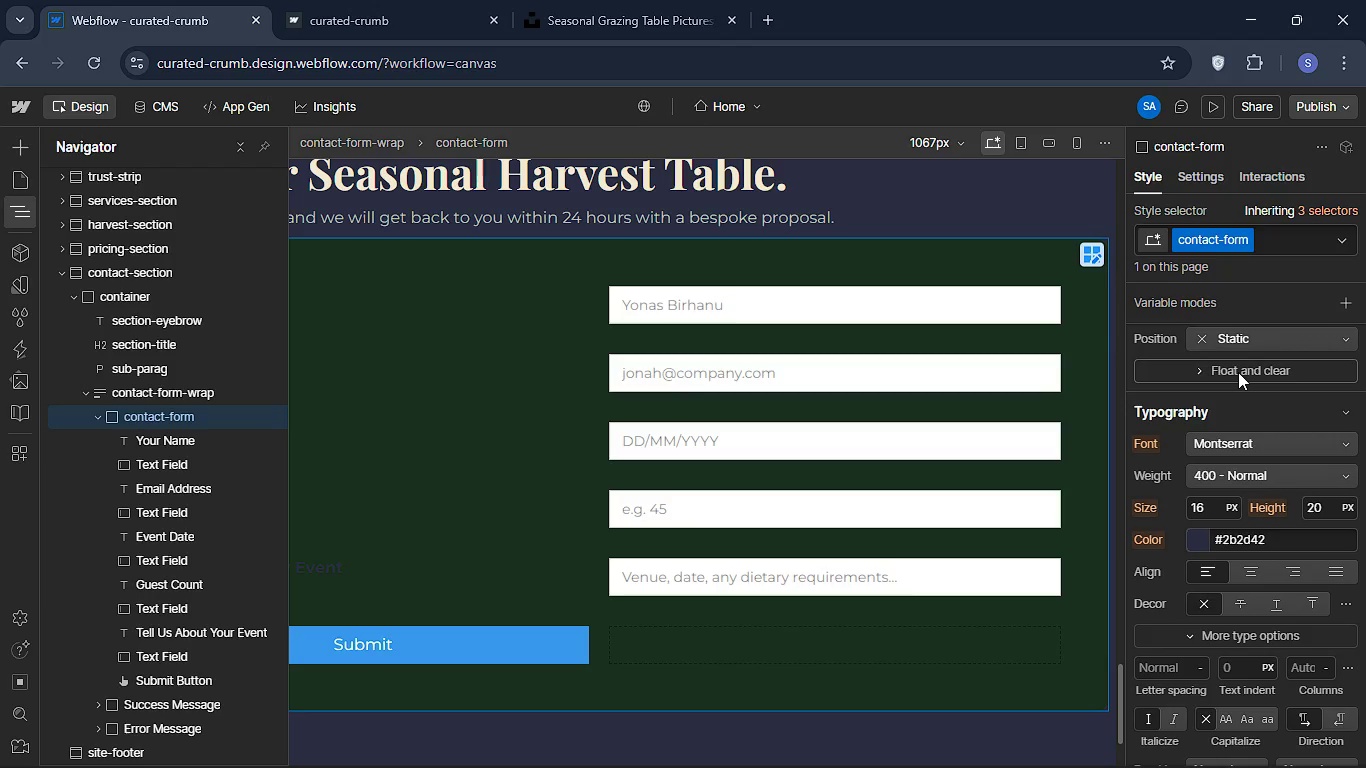 
left_click([1238, 372])
 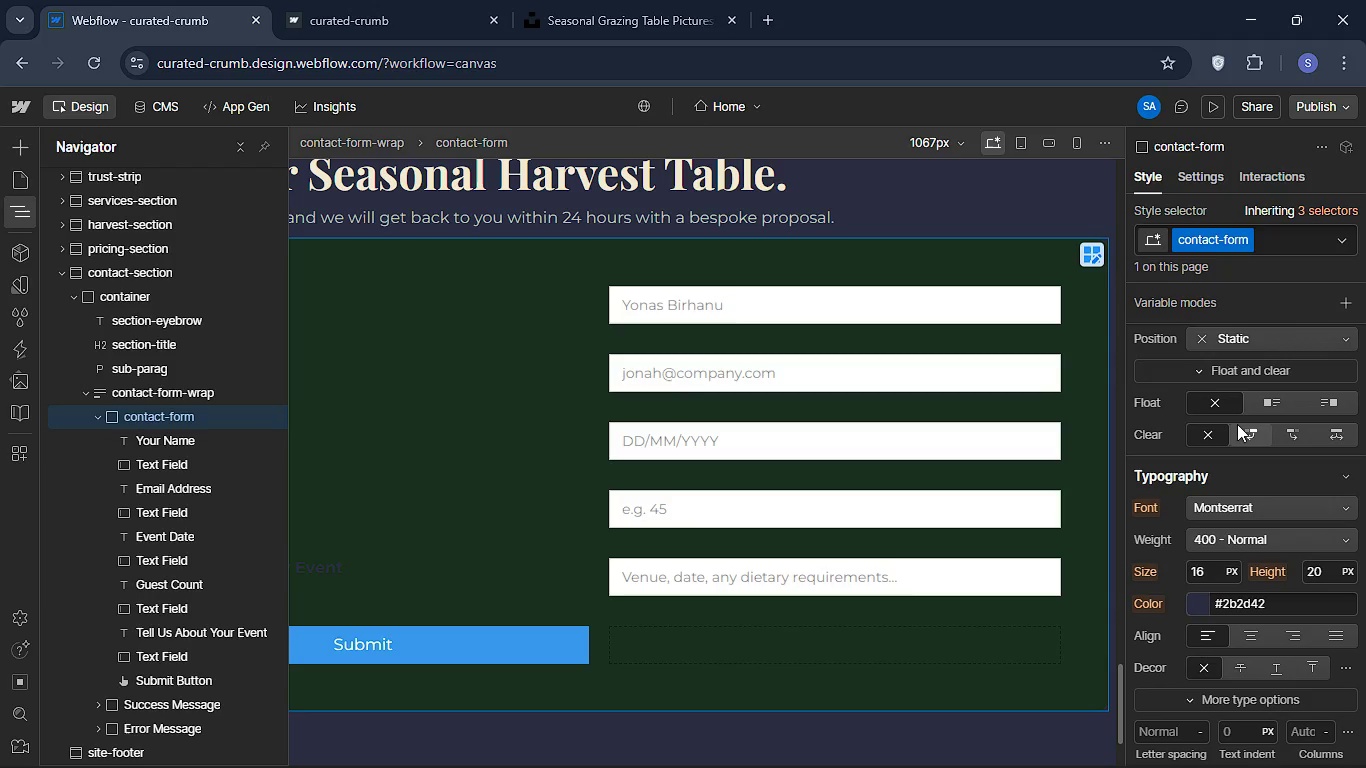 
scroll: coordinate [1237, 424], scroll_direction: down, amount: 1.0
 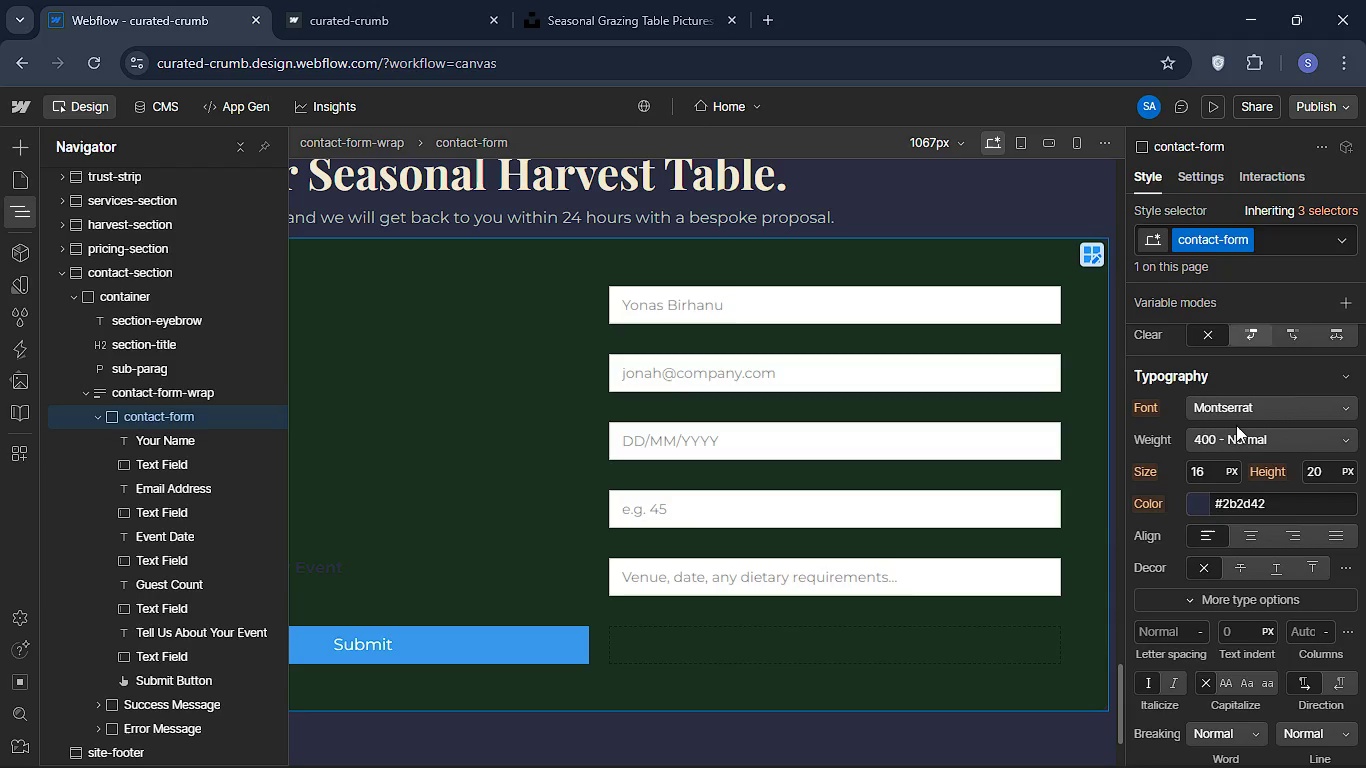 
scroll: coordinate [1236, 425], scroll_direction: up, amount: 2.0
 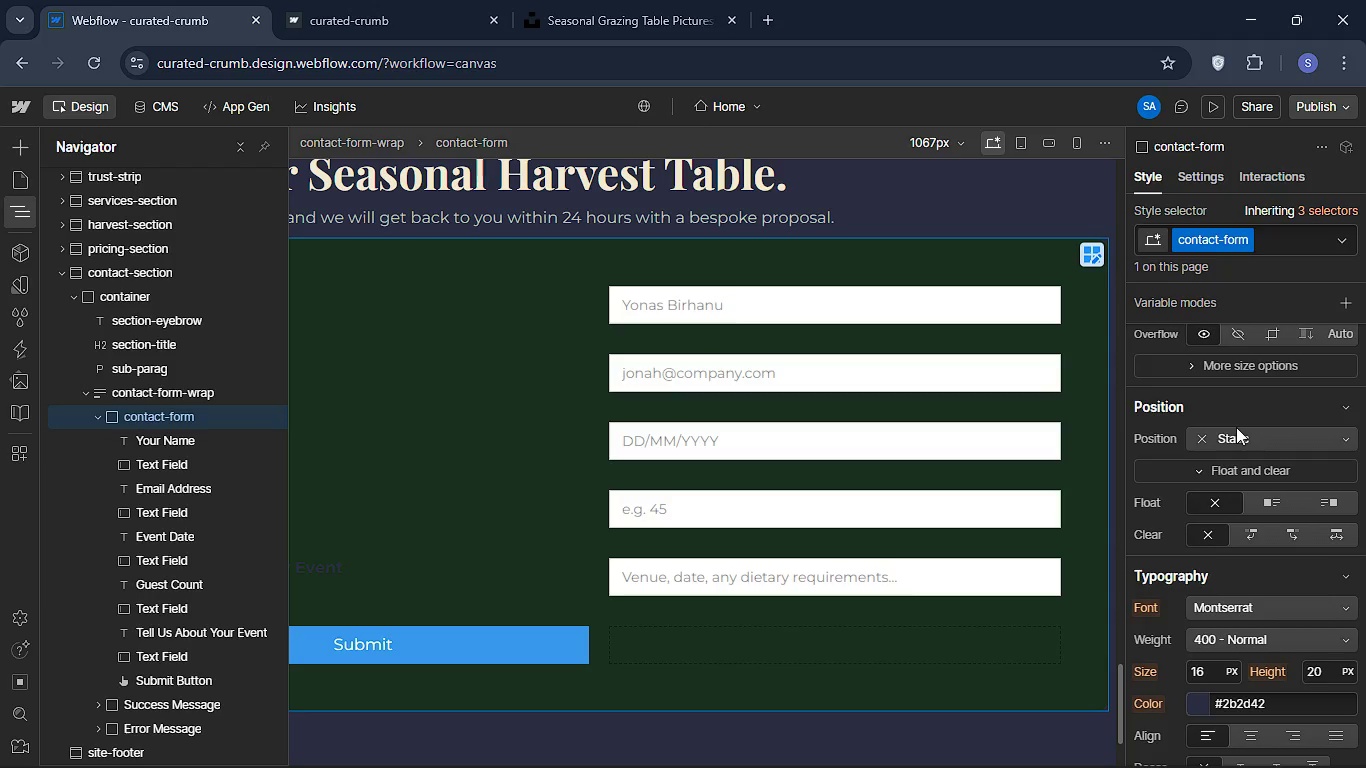 
scroll: coordinate [1208, 532], scroll_direction: down, amount: 6.0
 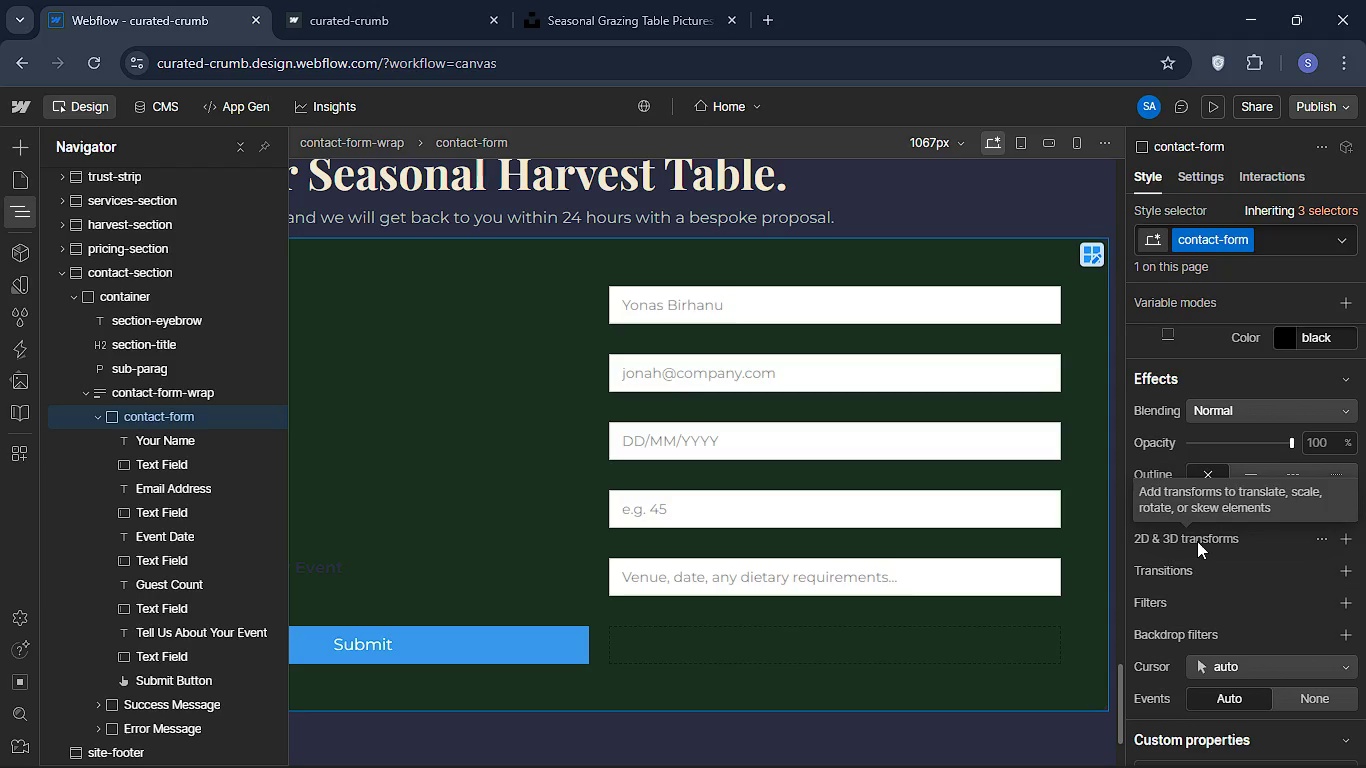 
scroll: coordinate [1191, 594], scroll_direction: down, amount: 1.0
 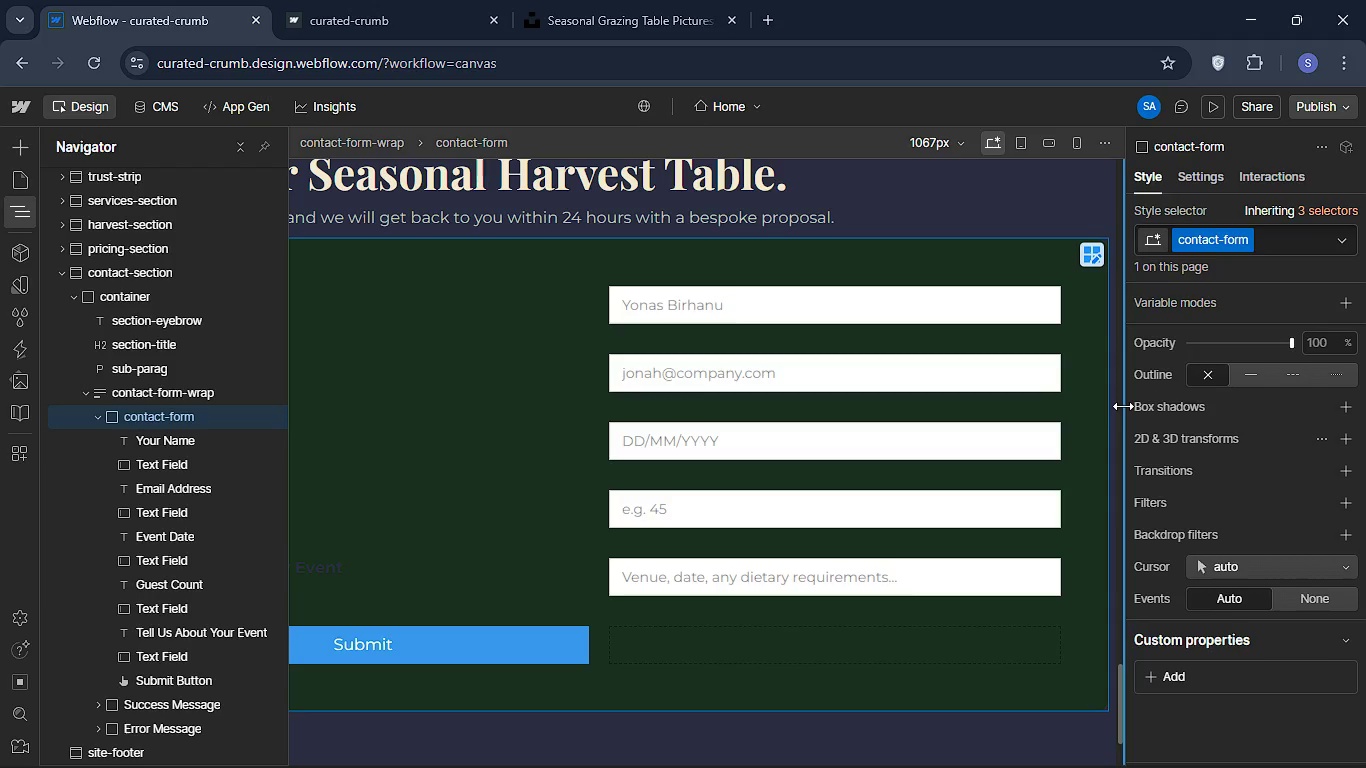 
wait(8.28)
 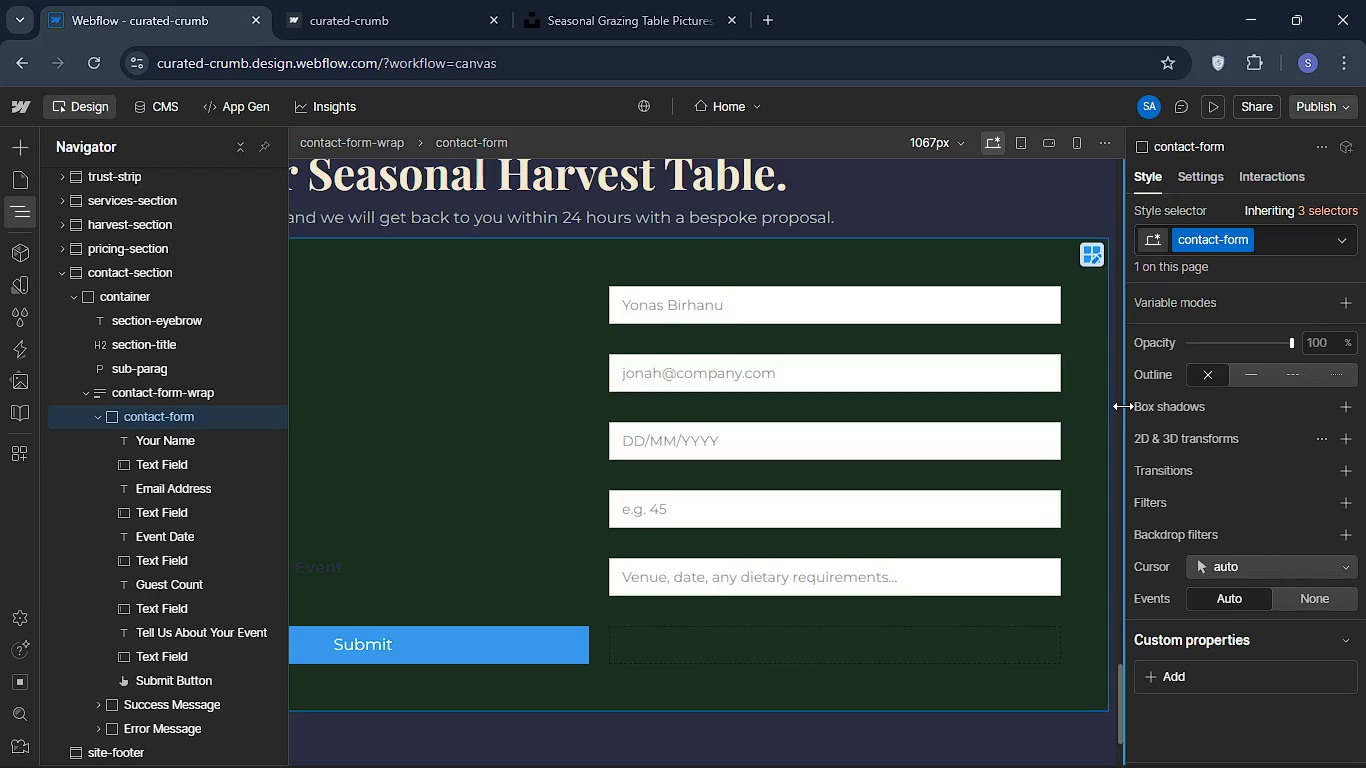 
left_click([198, 389])
 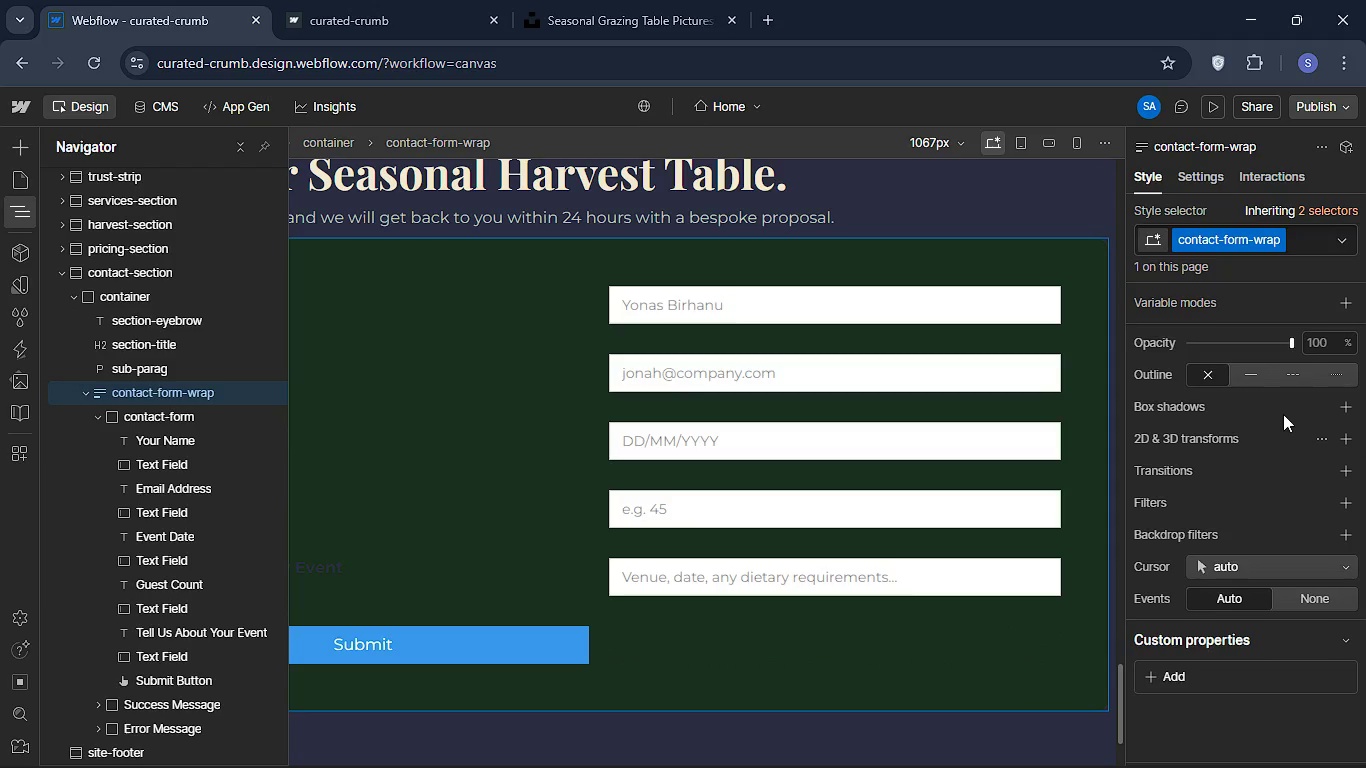 
scroll: coordinate [1306, 378], scroll_direction: up, amount: 22.0
 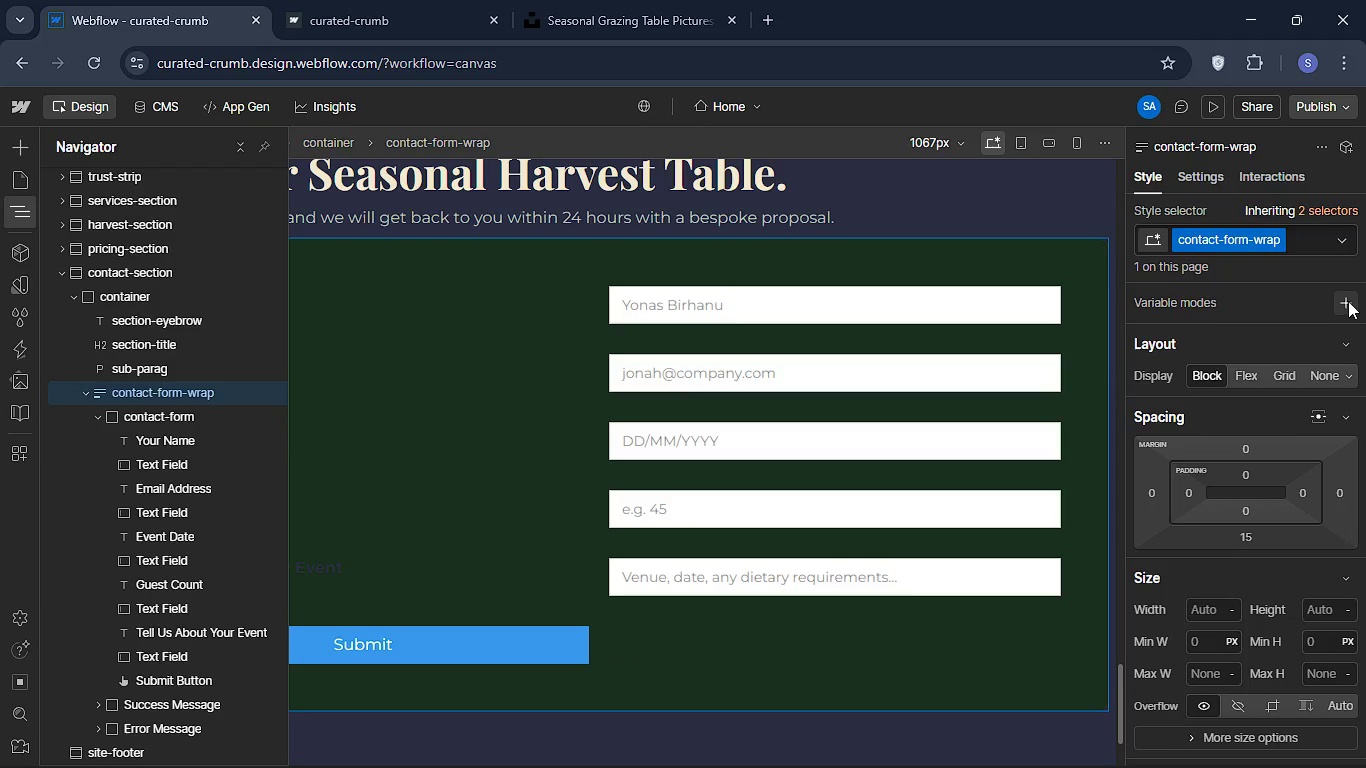 
left_click([1348, 301])
 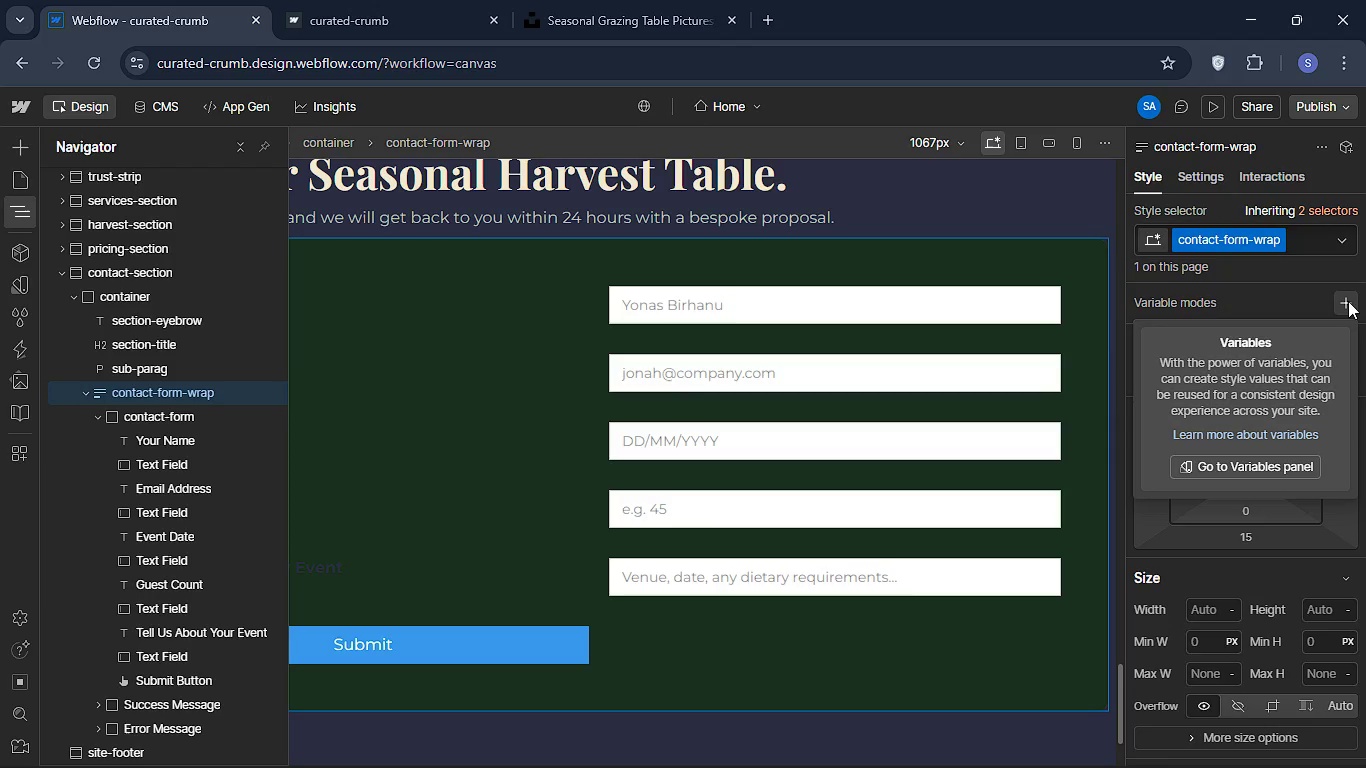 
left_click([1348, 301])
 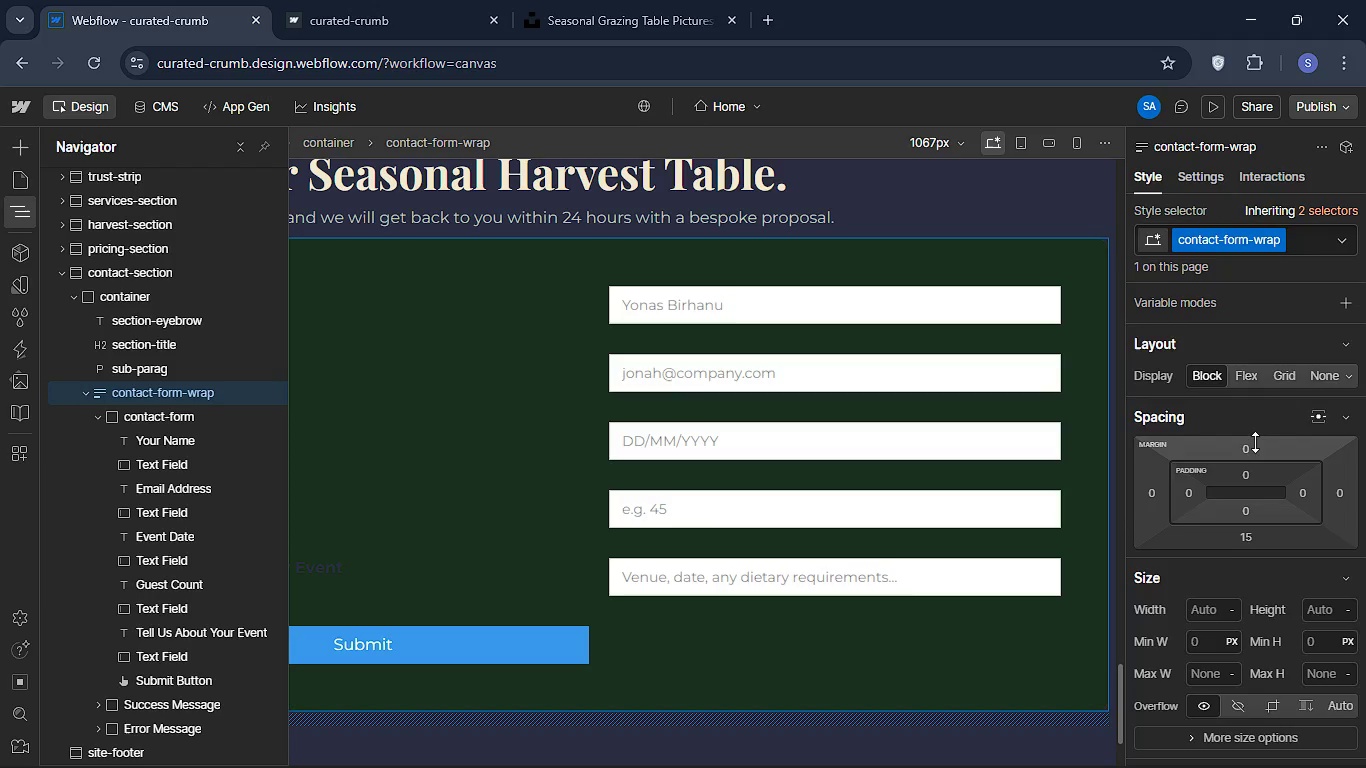 
scroll: coordinate [1255, 442], scroll_direction: down, amount: 1.0
 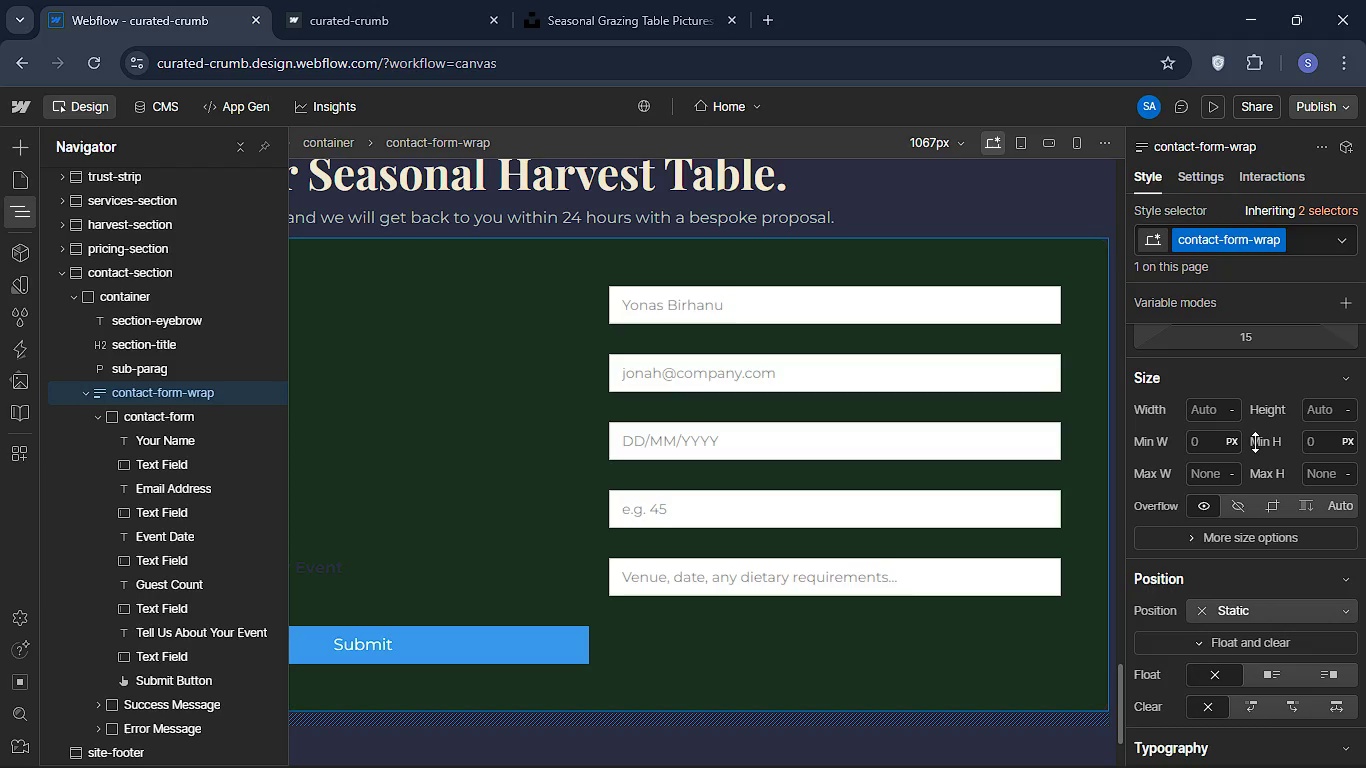 
wait(13.56)
 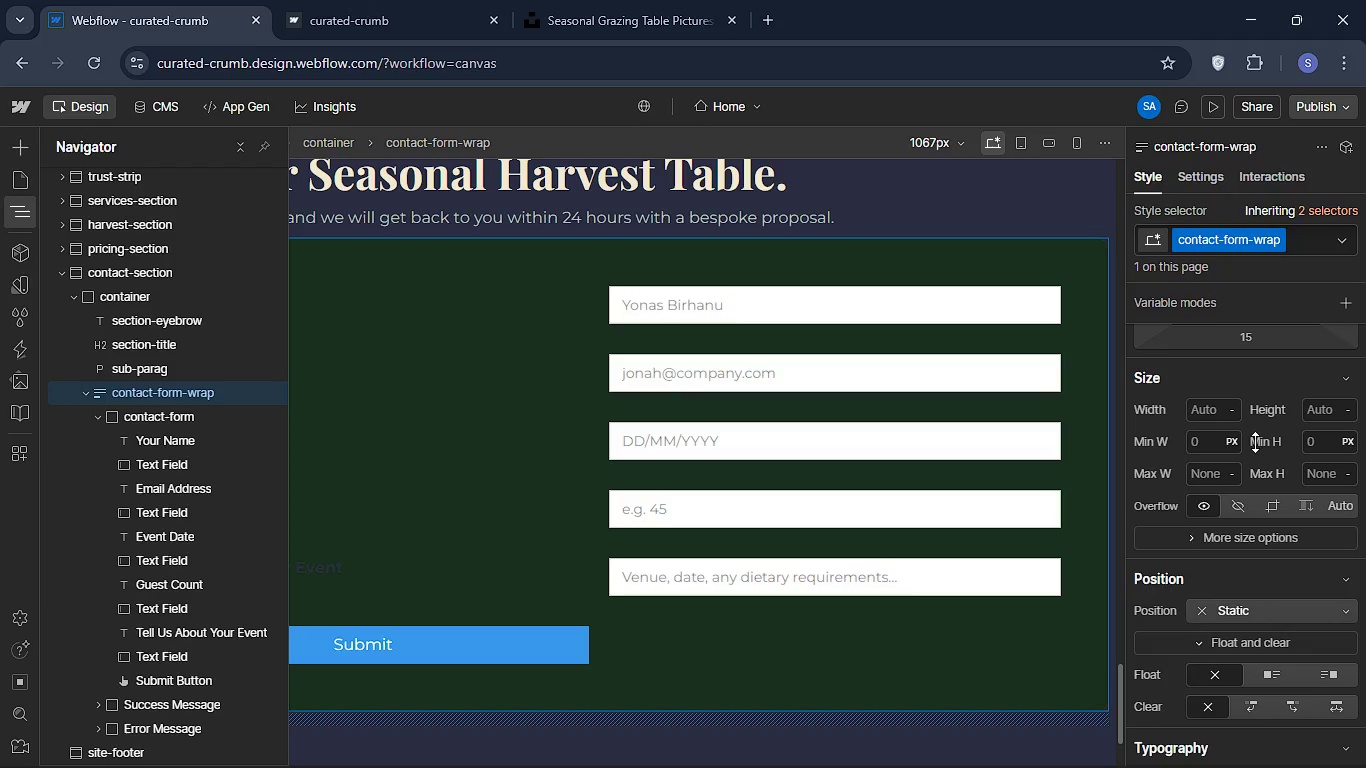 
left_click([137, 390])
 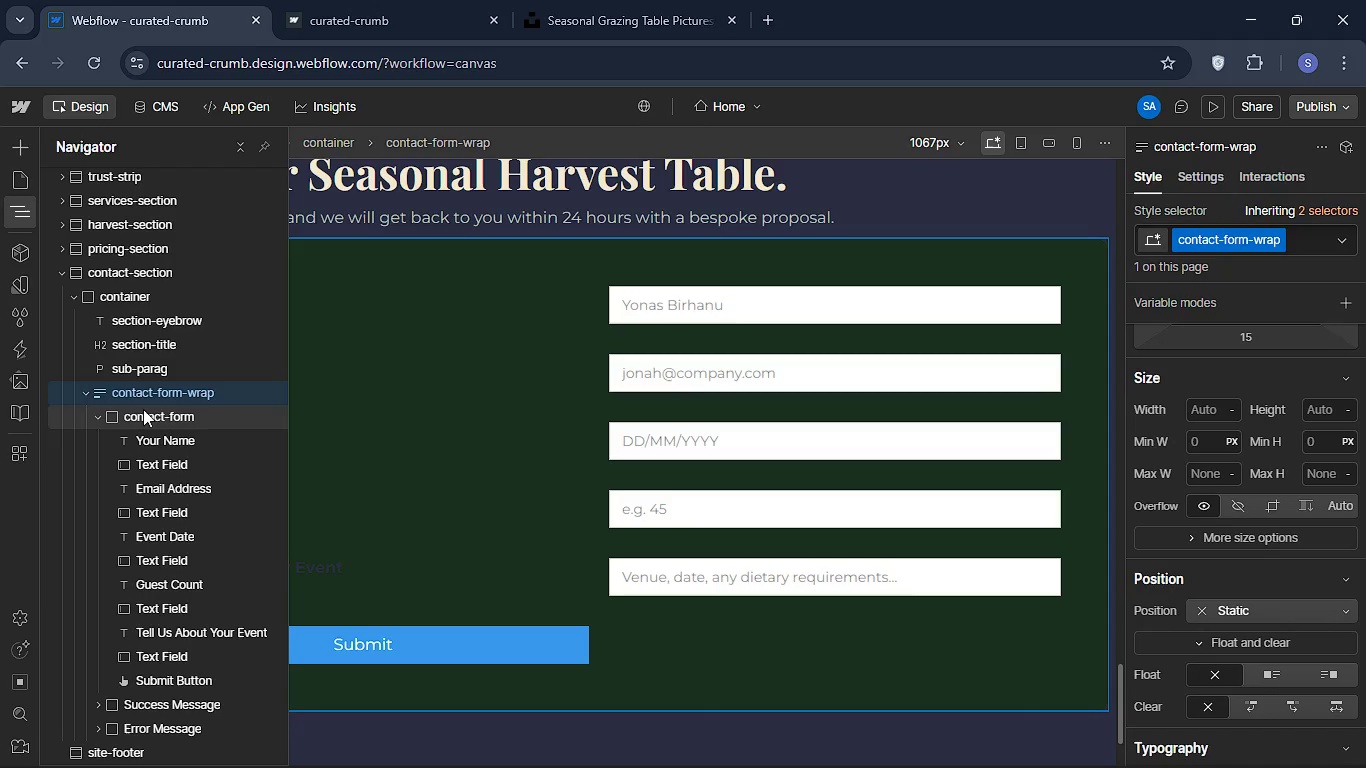 
left_click([143, 409])
 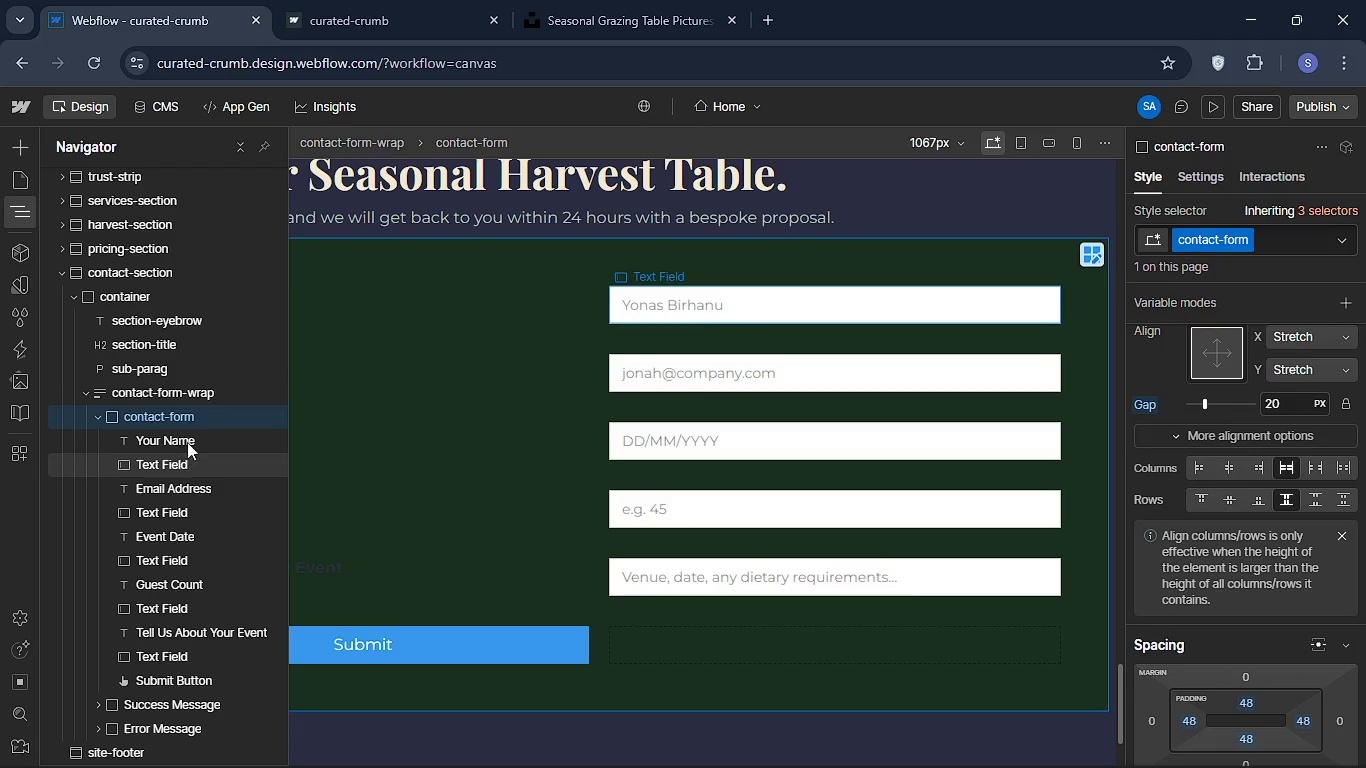 
left_click([188, 404])
 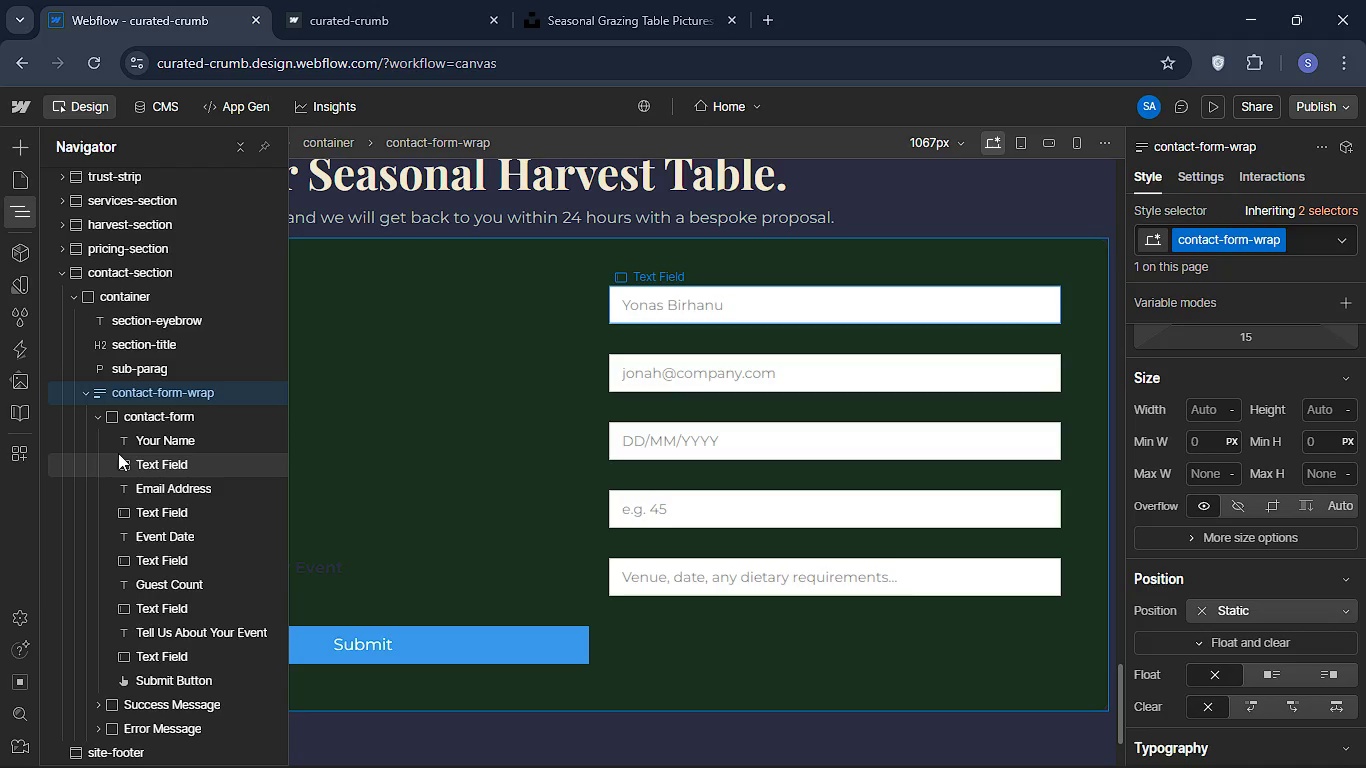 
wait(21.03)
 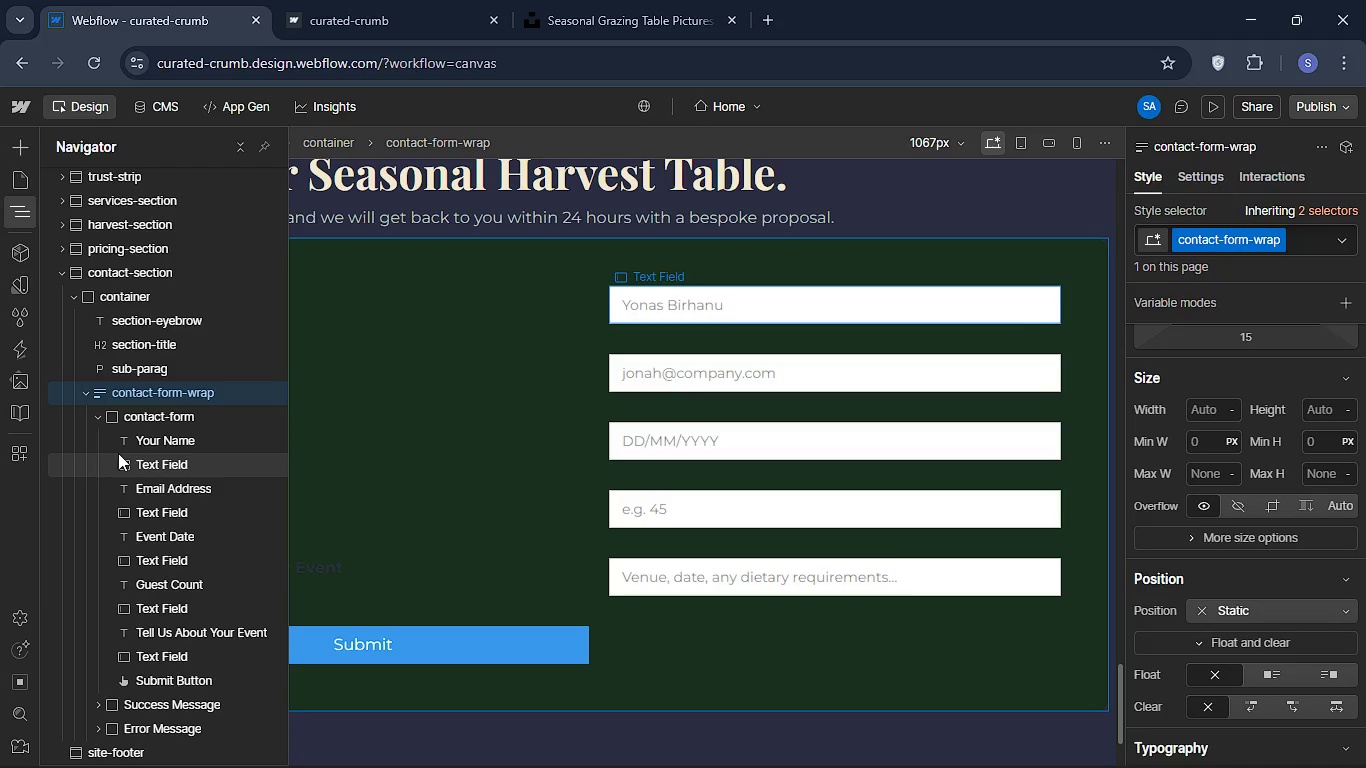 
left_click([150, 437])
 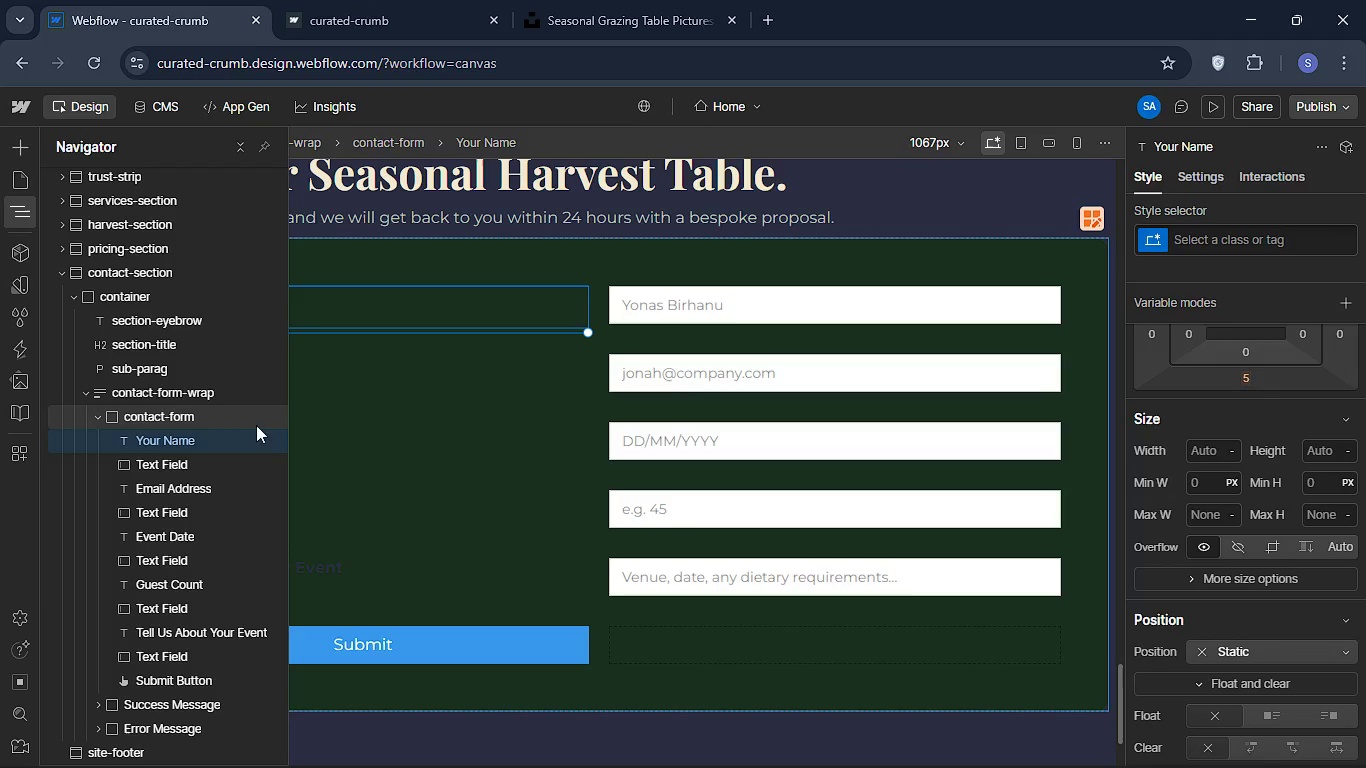 
scroll: coordinate [1294, 427], scroll_direction: up, amount: 8.0
 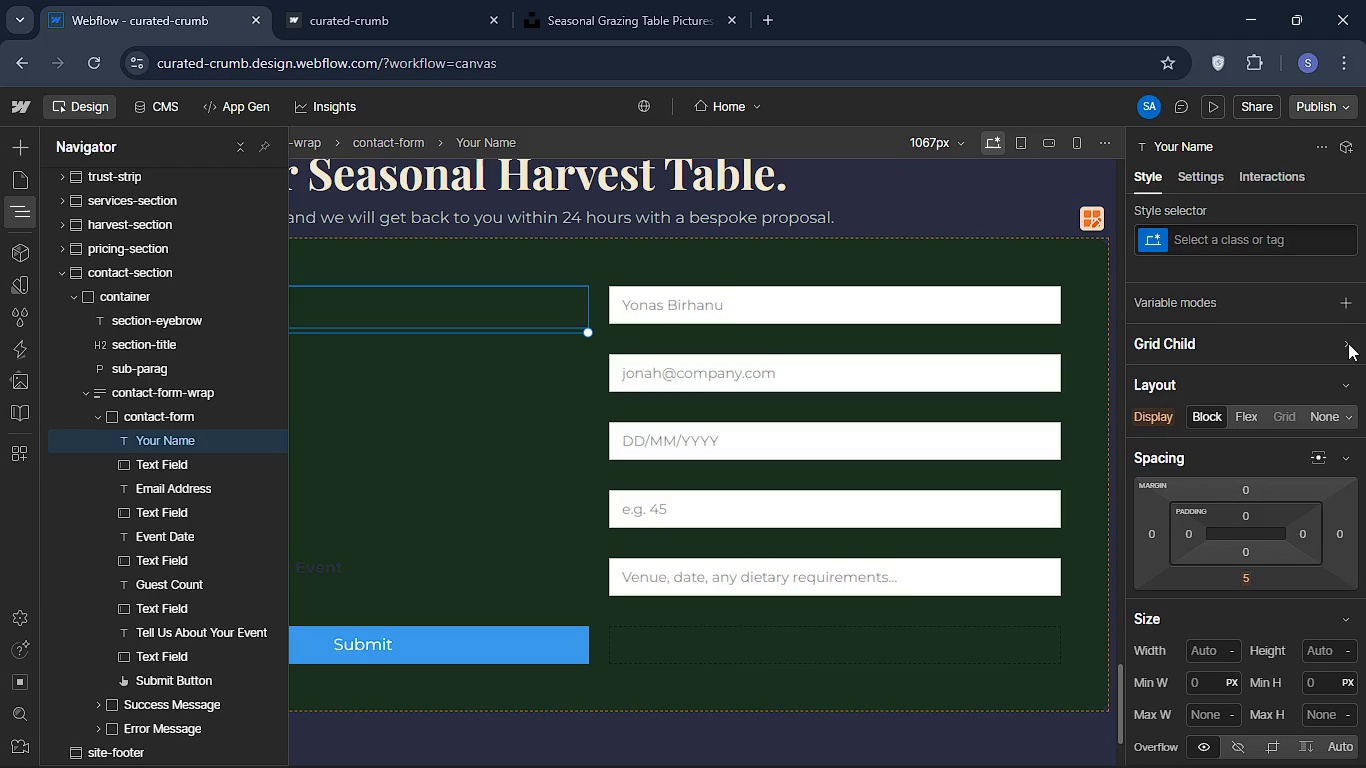 
left_click([1348, 343])
 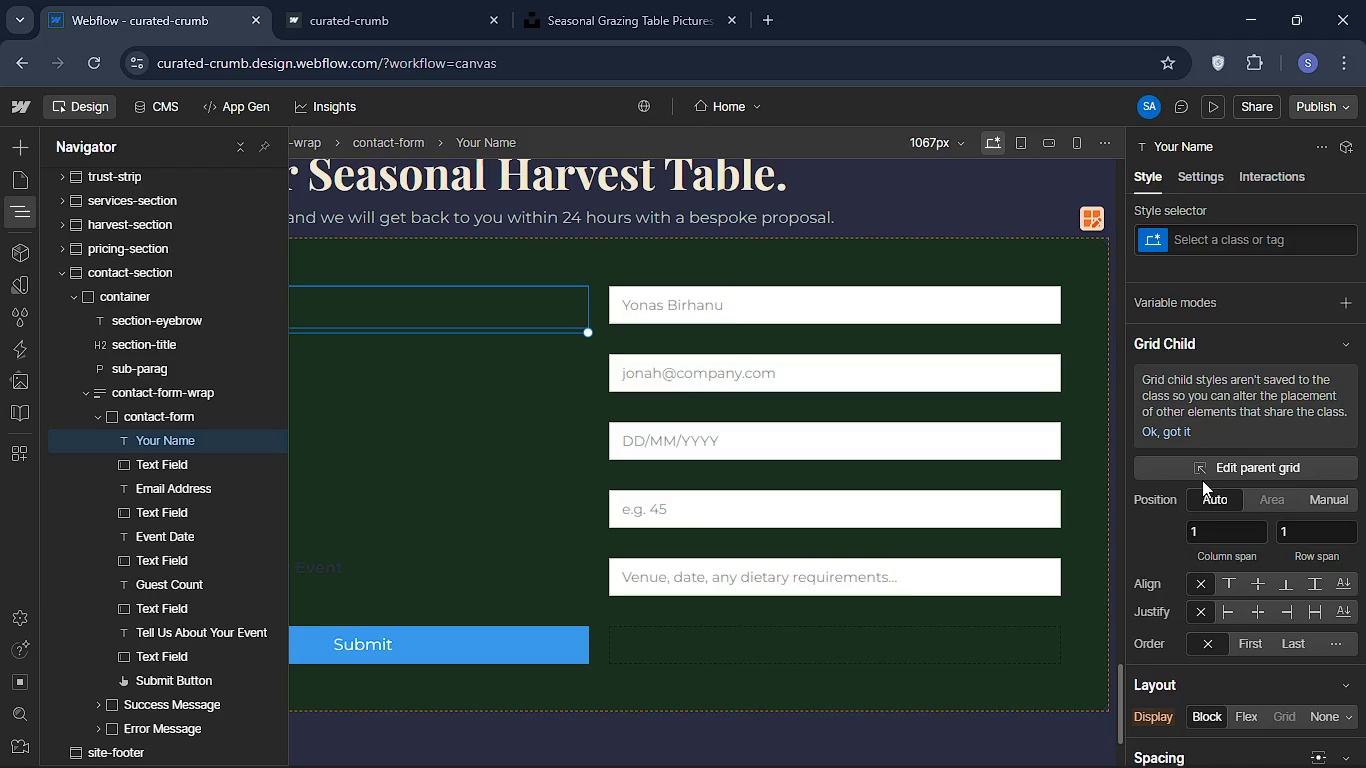 
wait(19.83)
 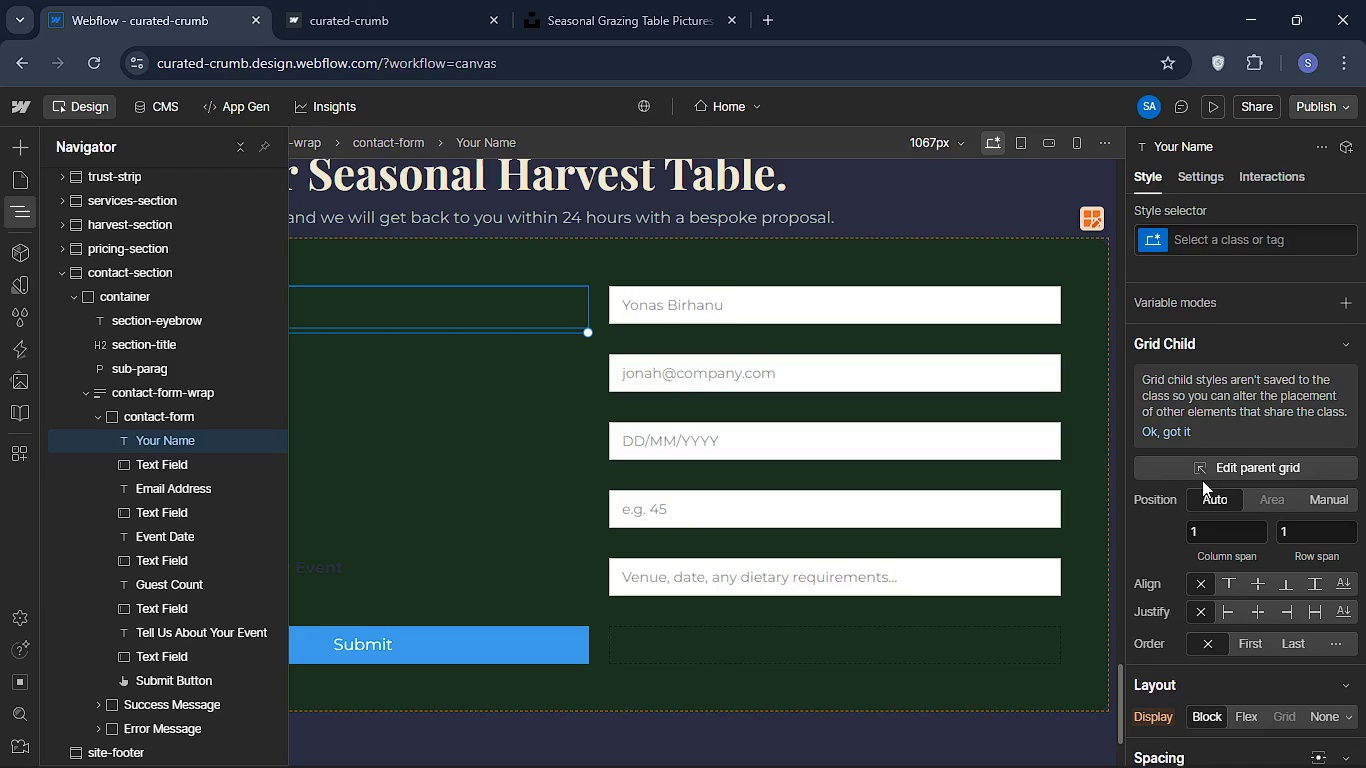 
left_click([693, 575])
 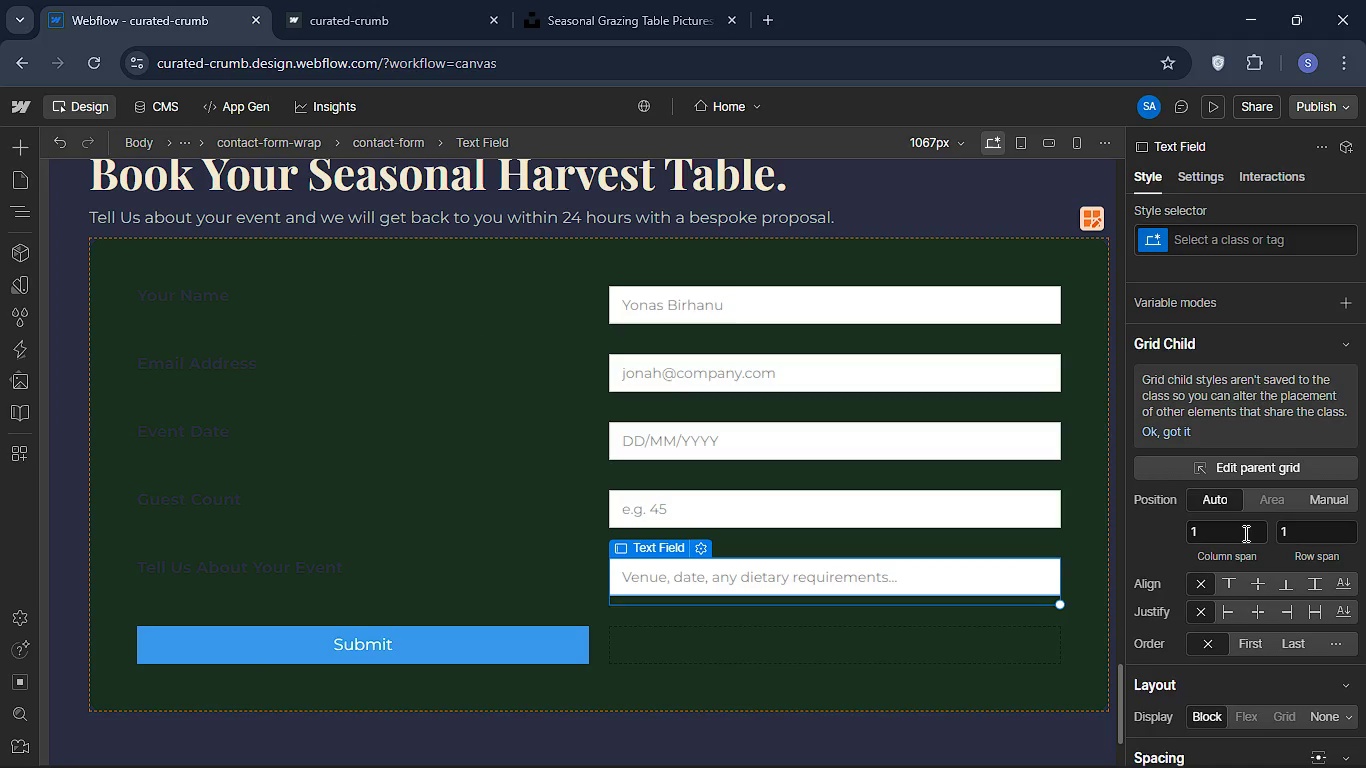 
left_click([1244, 533])
 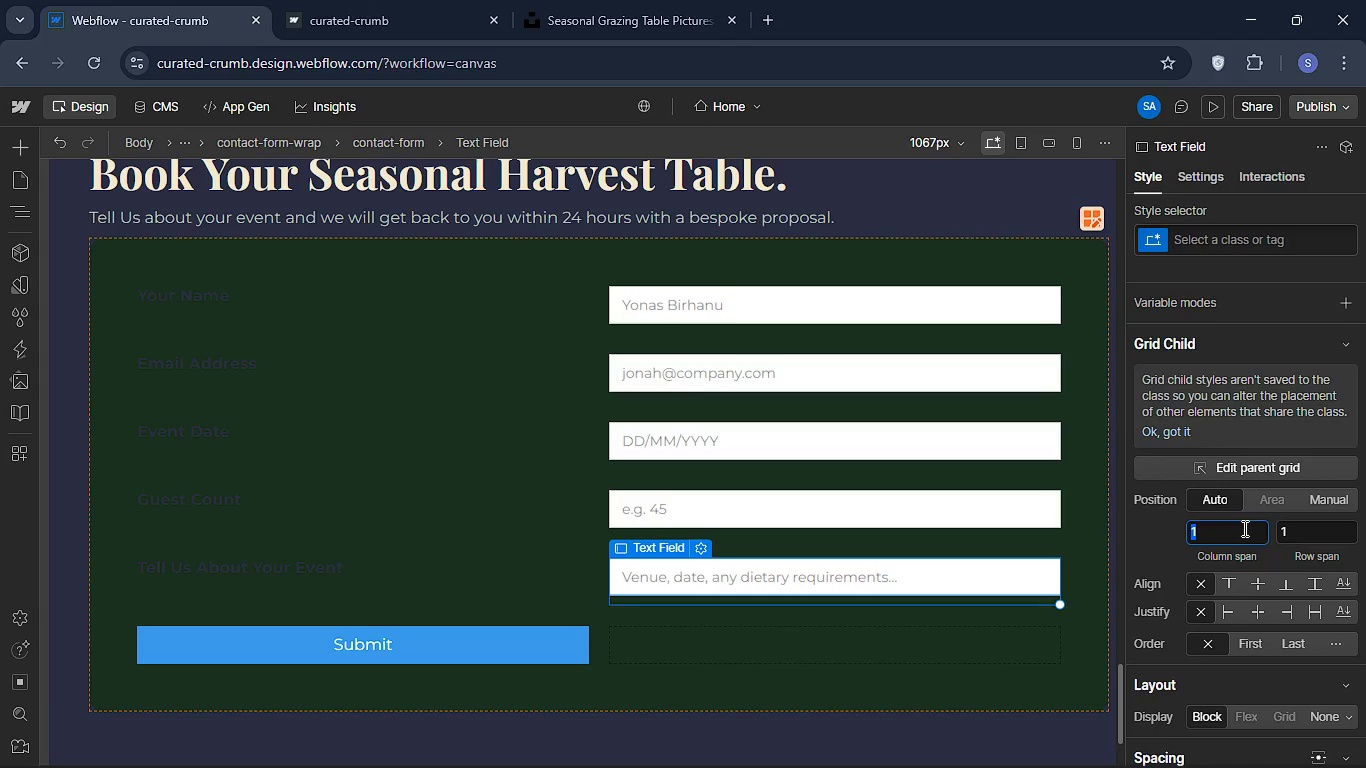 
key(Backspace)
 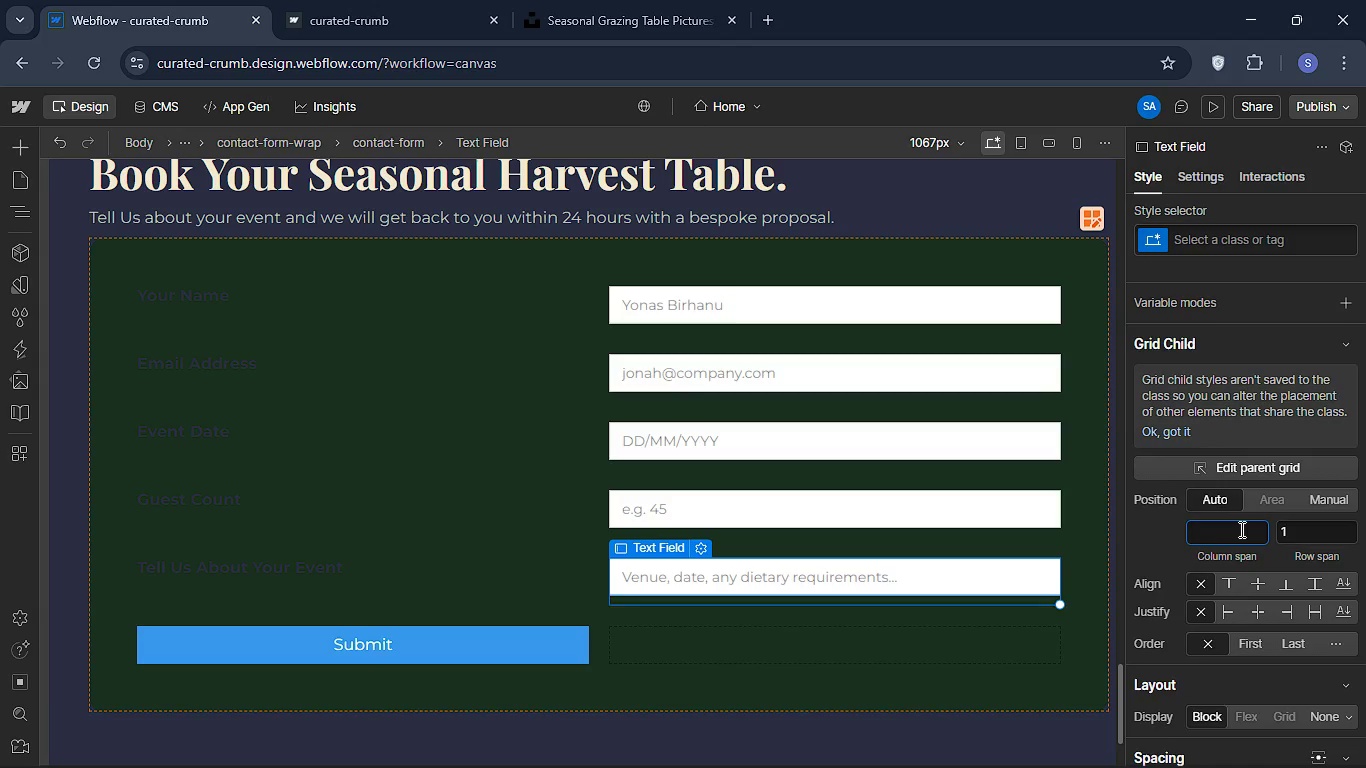 
key(2)
 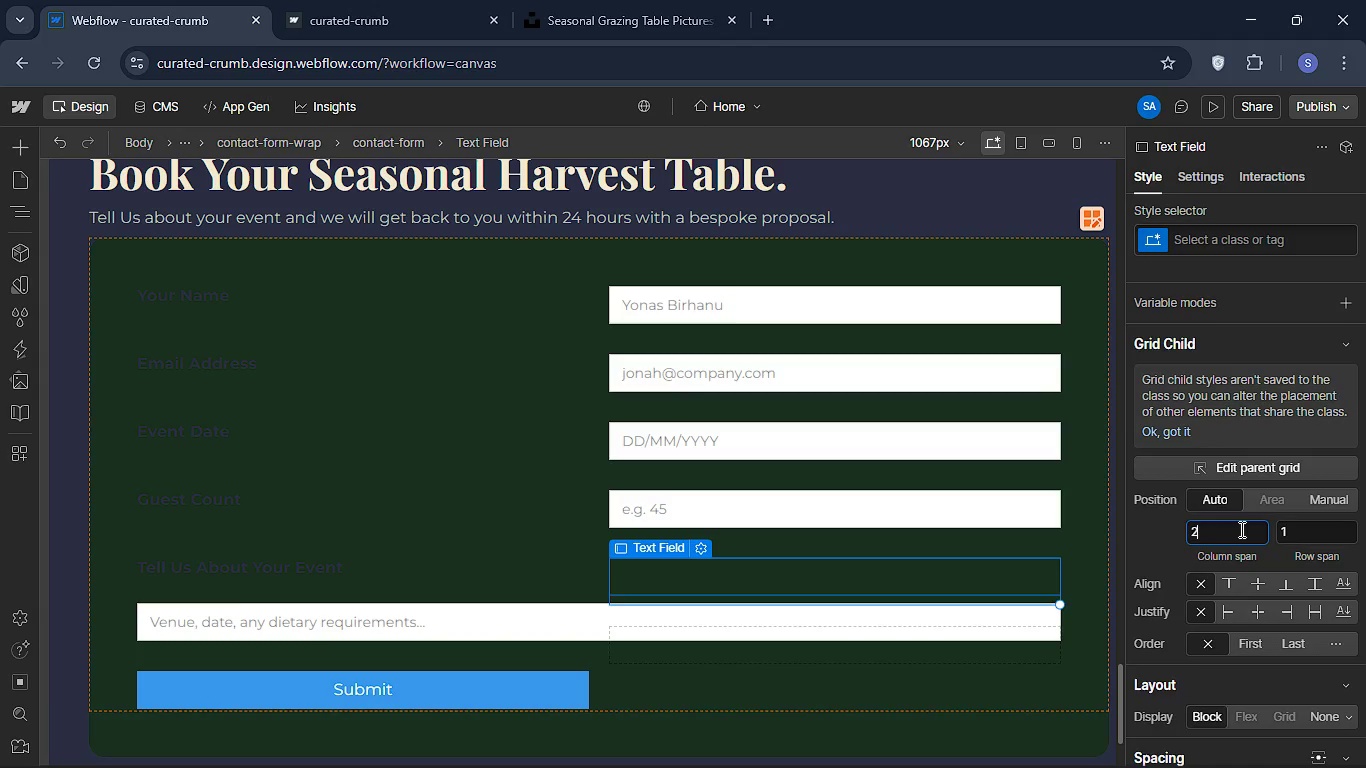 
key(Enter)
 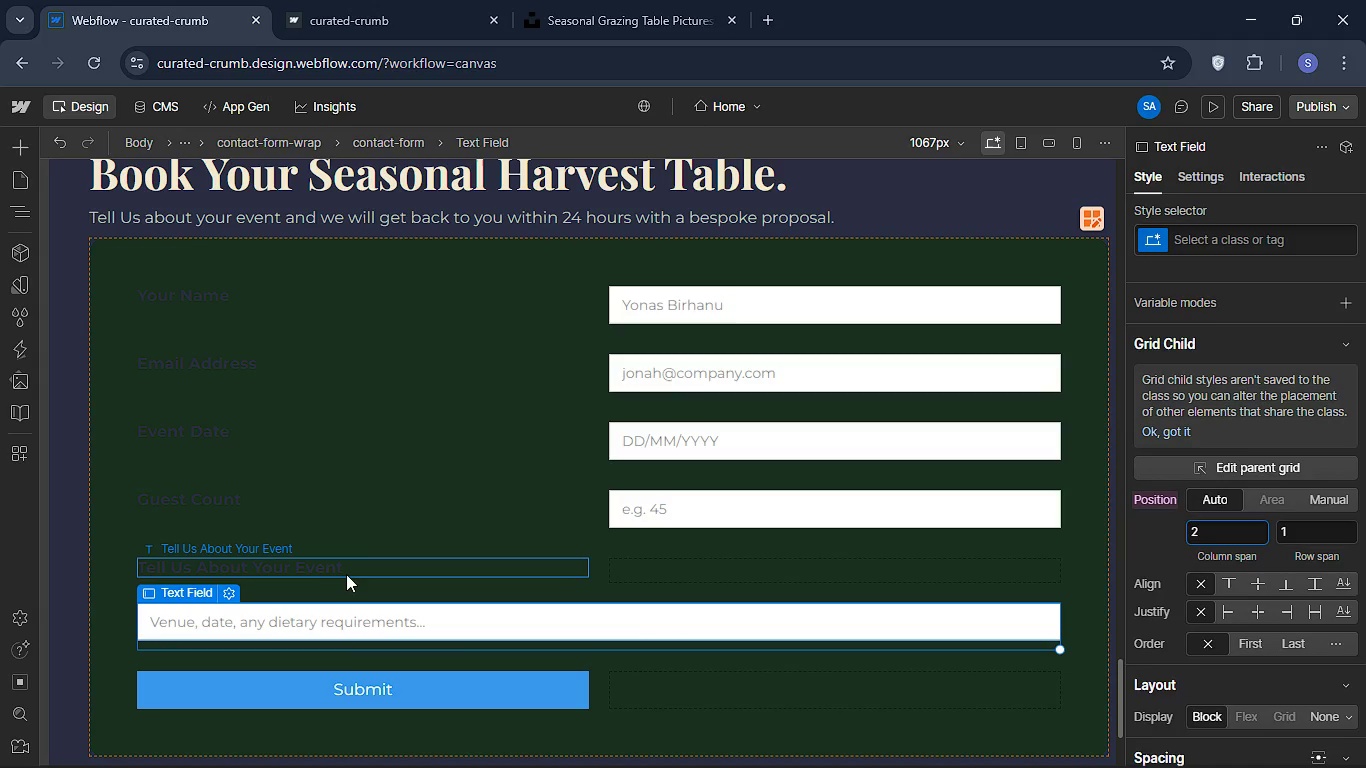 
wait(7.06)
 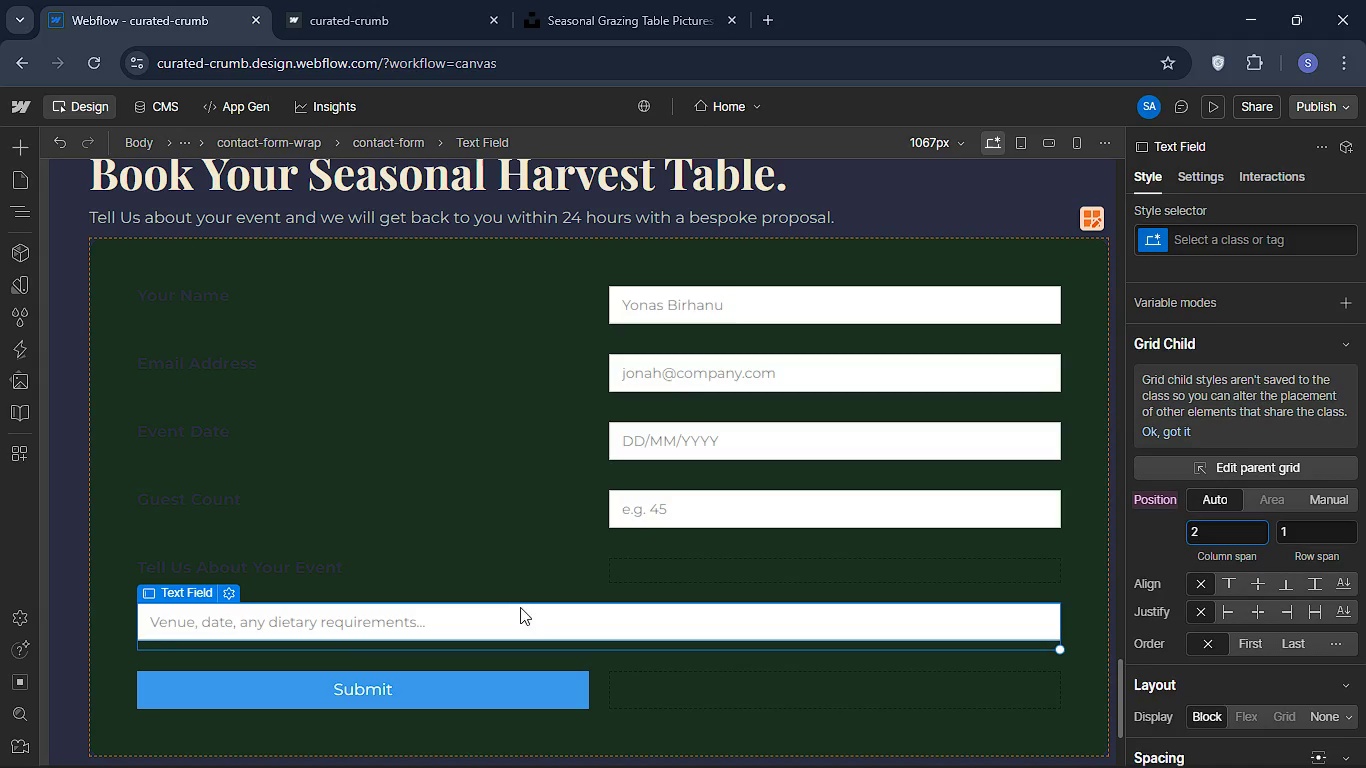 
left_click([349, 575])
 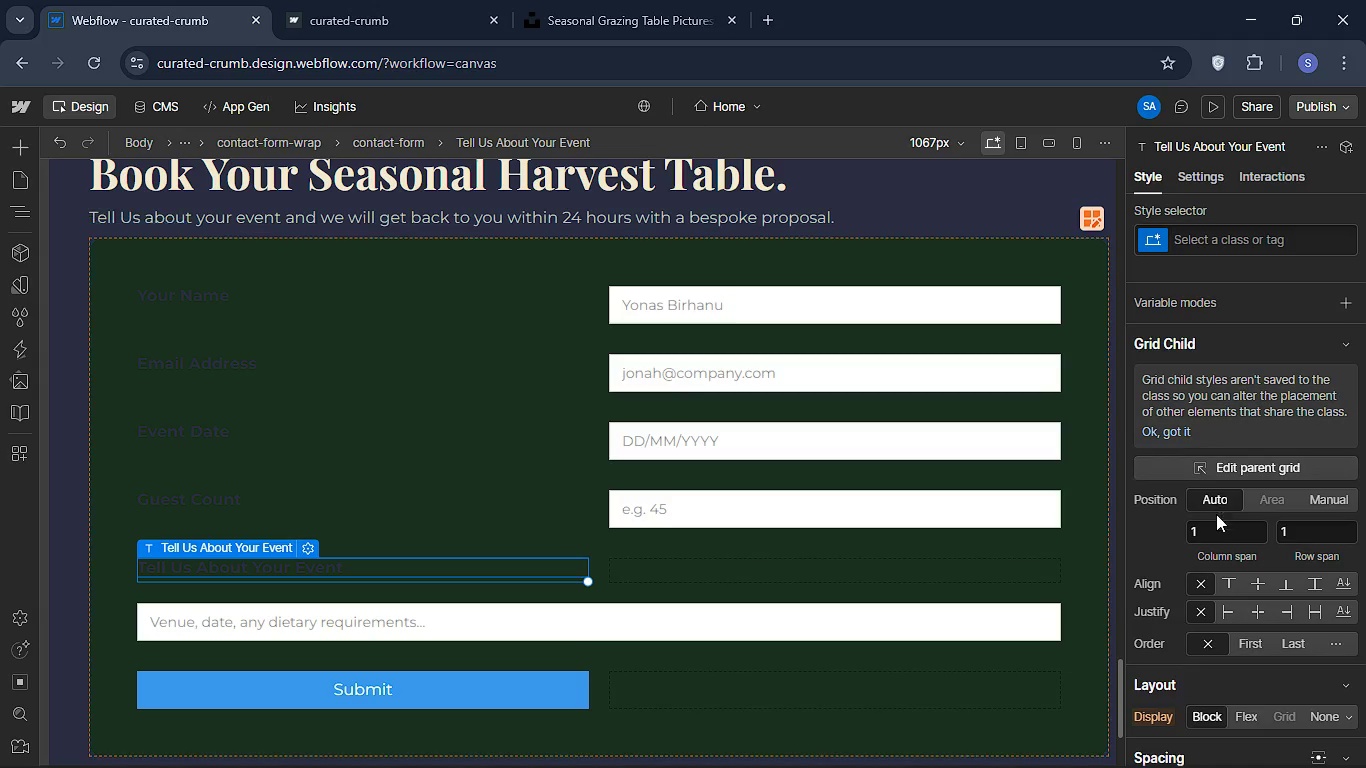 
left_click([1216, 528])
 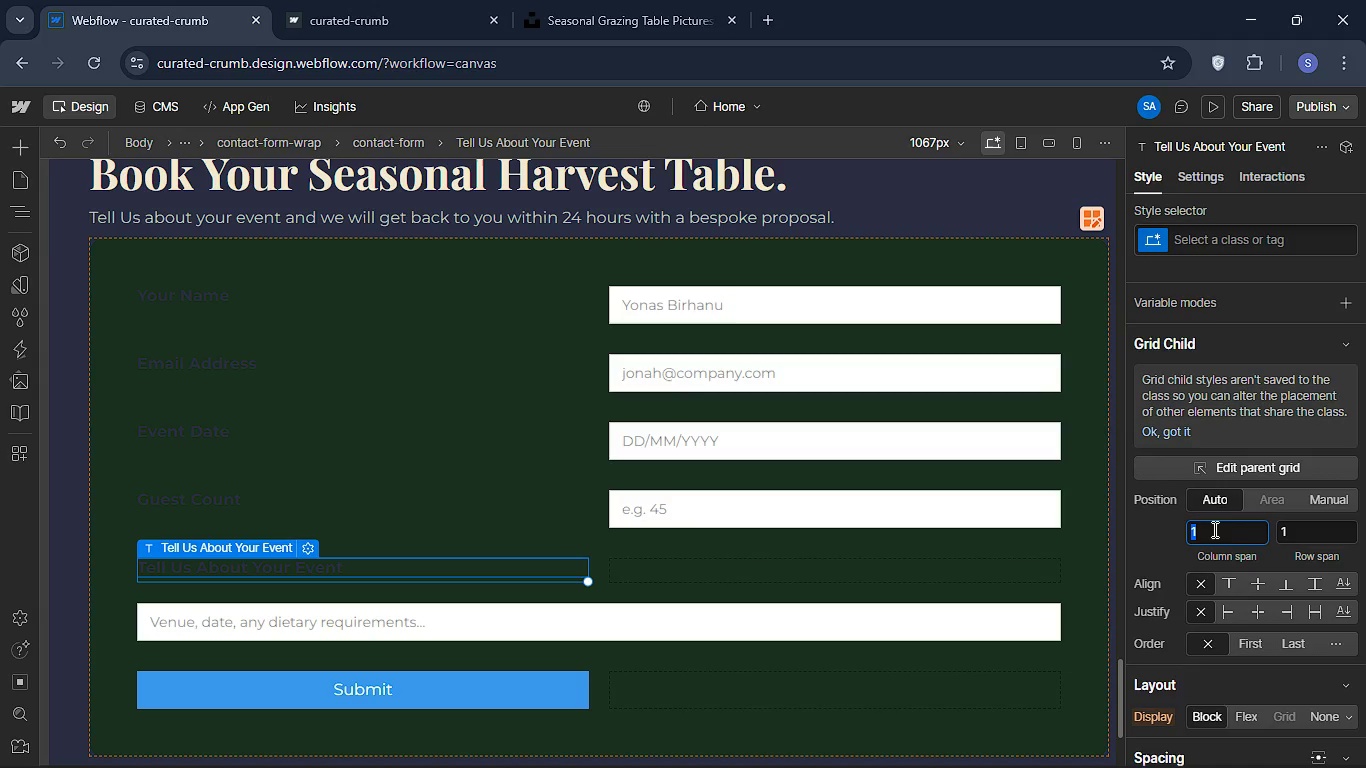 
key(2)
 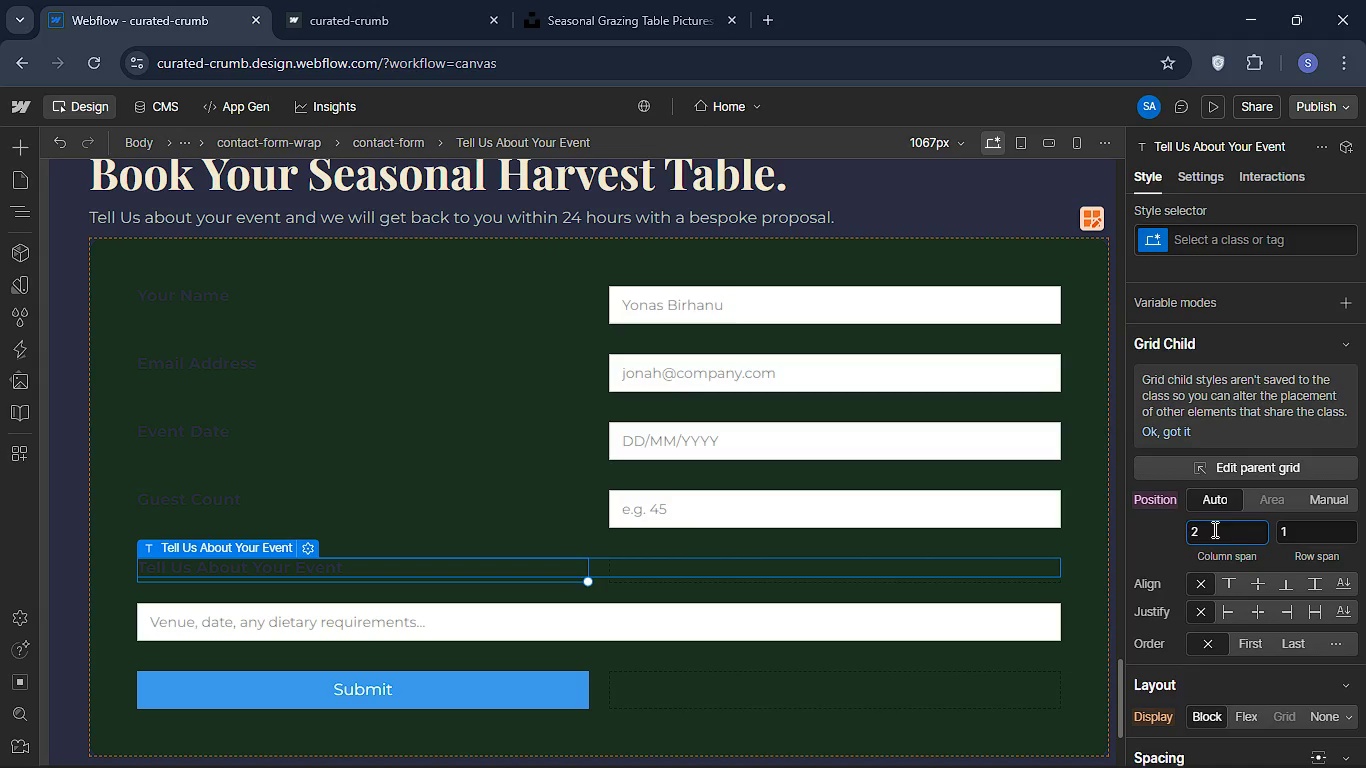 
key(Enter)
 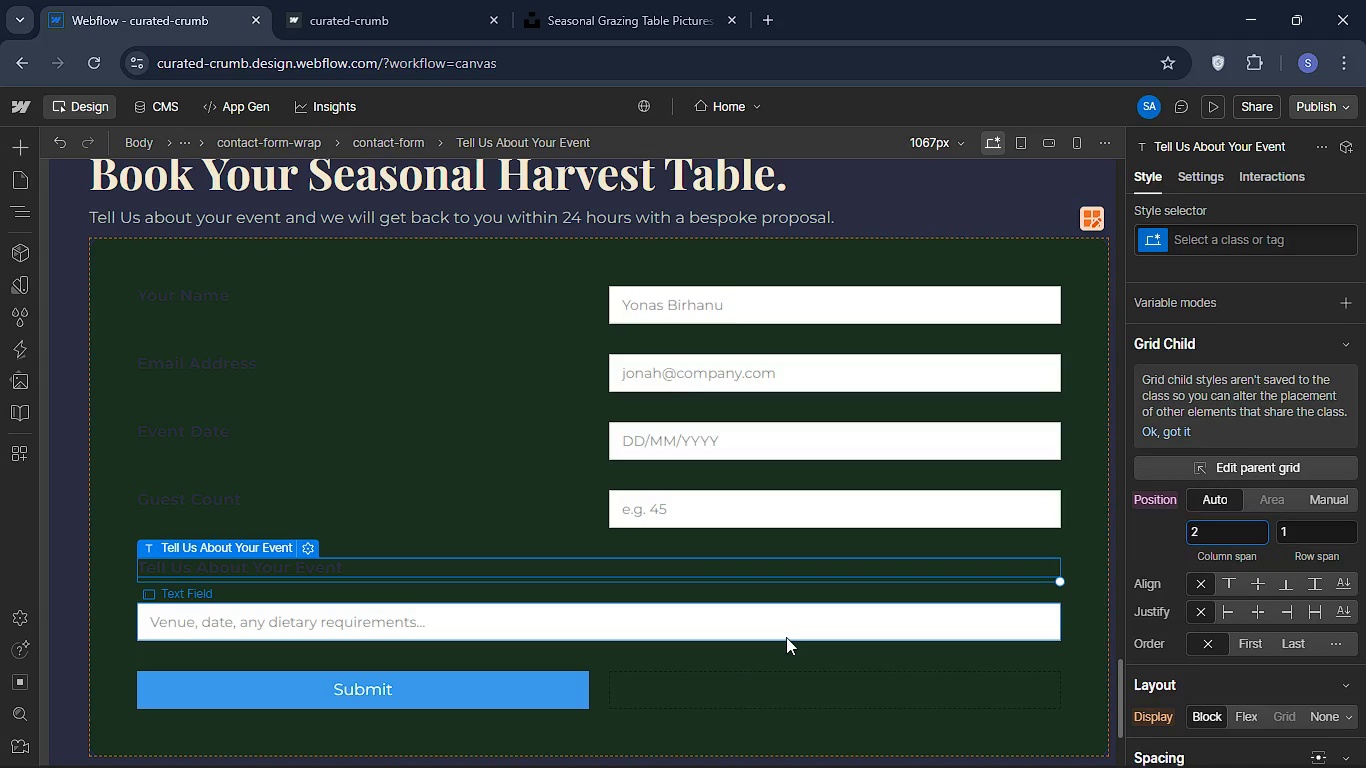 
wait(18.38)
 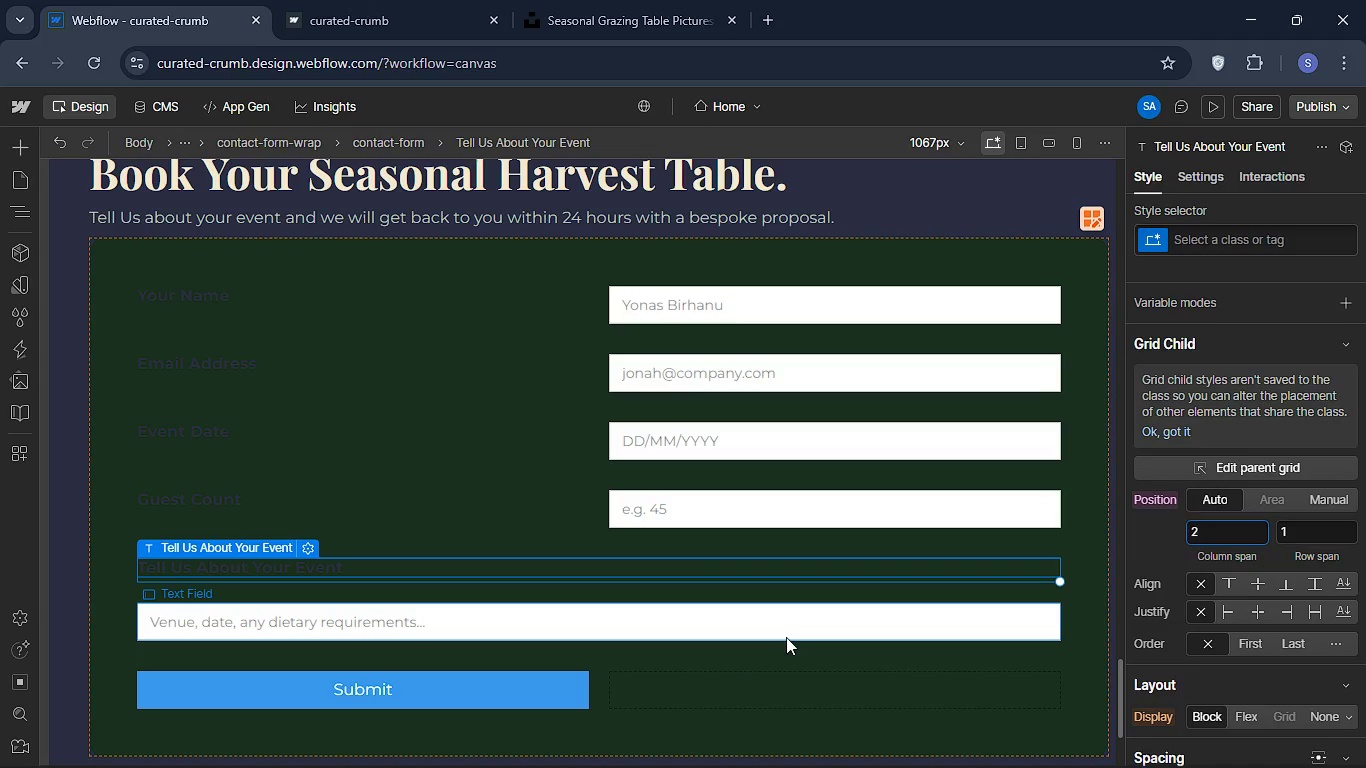 
left_click([697, 317])
 